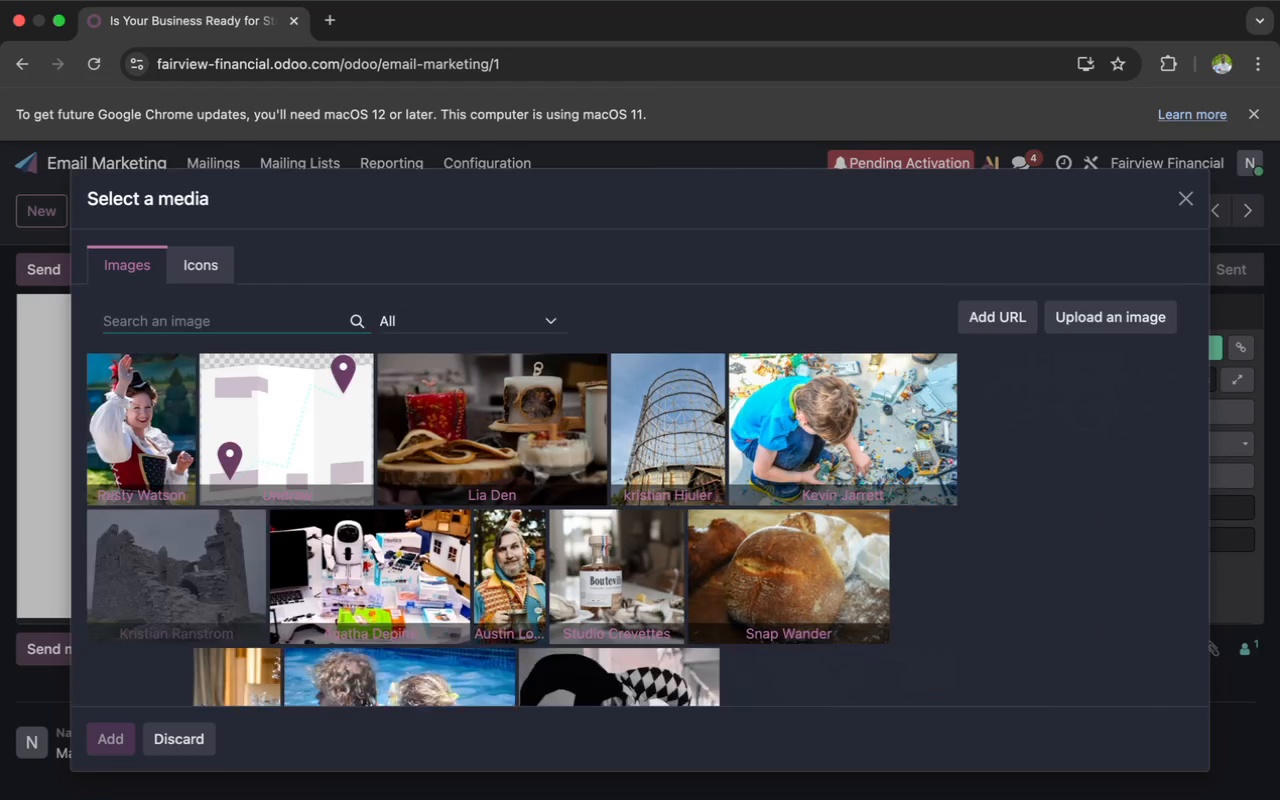 
type(fa)
 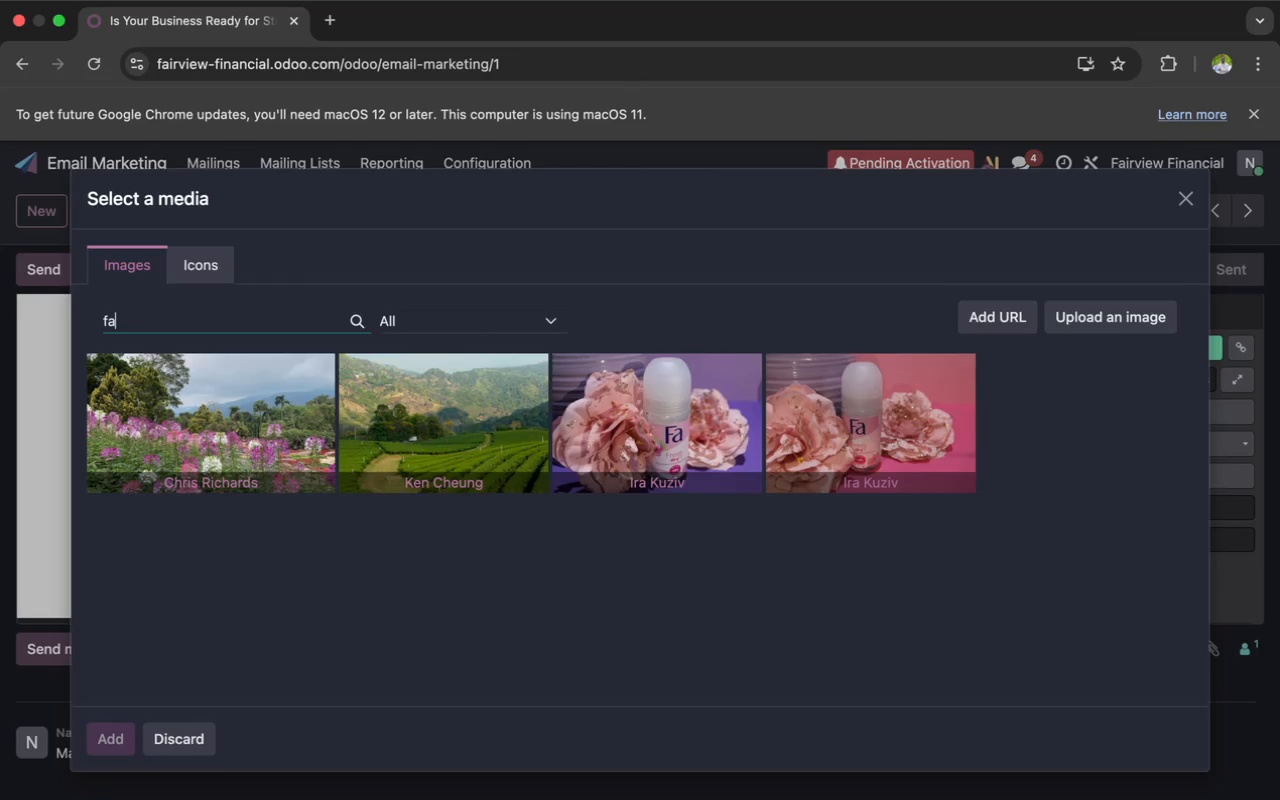 
wait(5.4)
 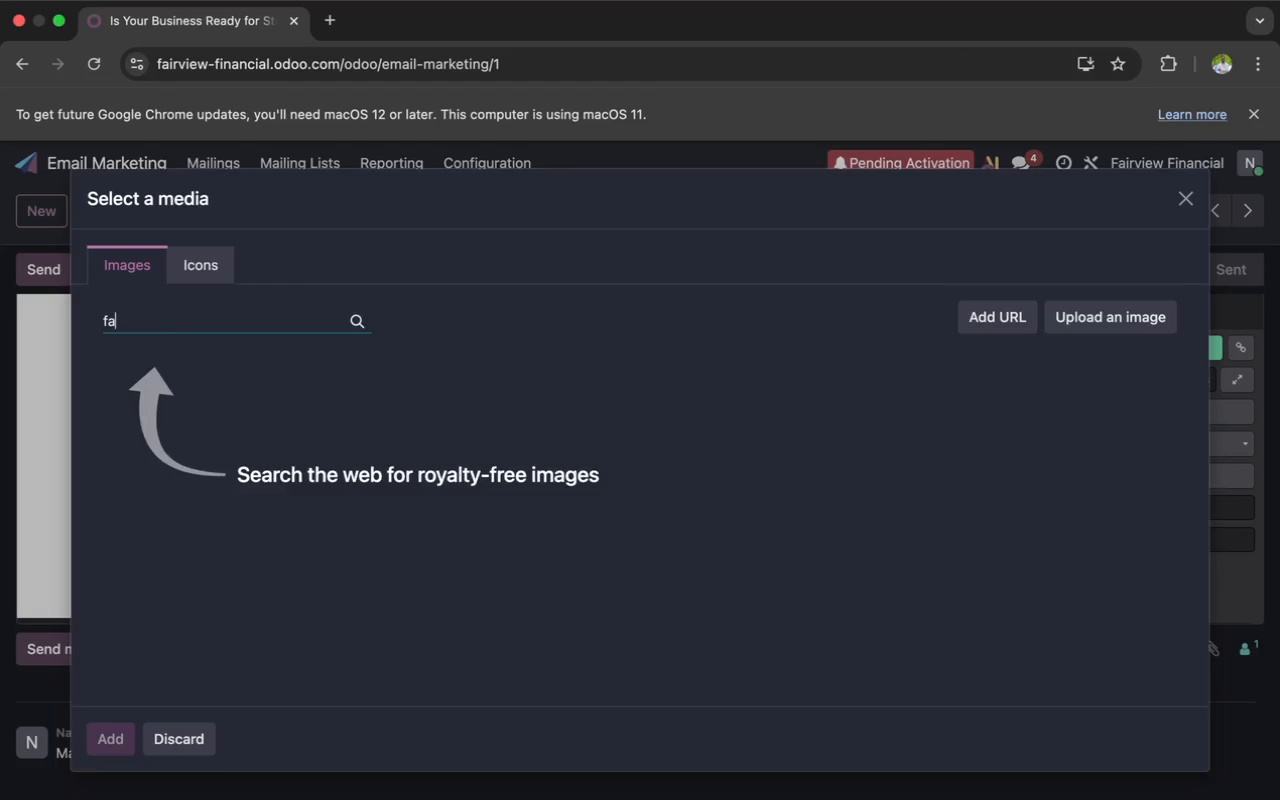 
type(ire)
 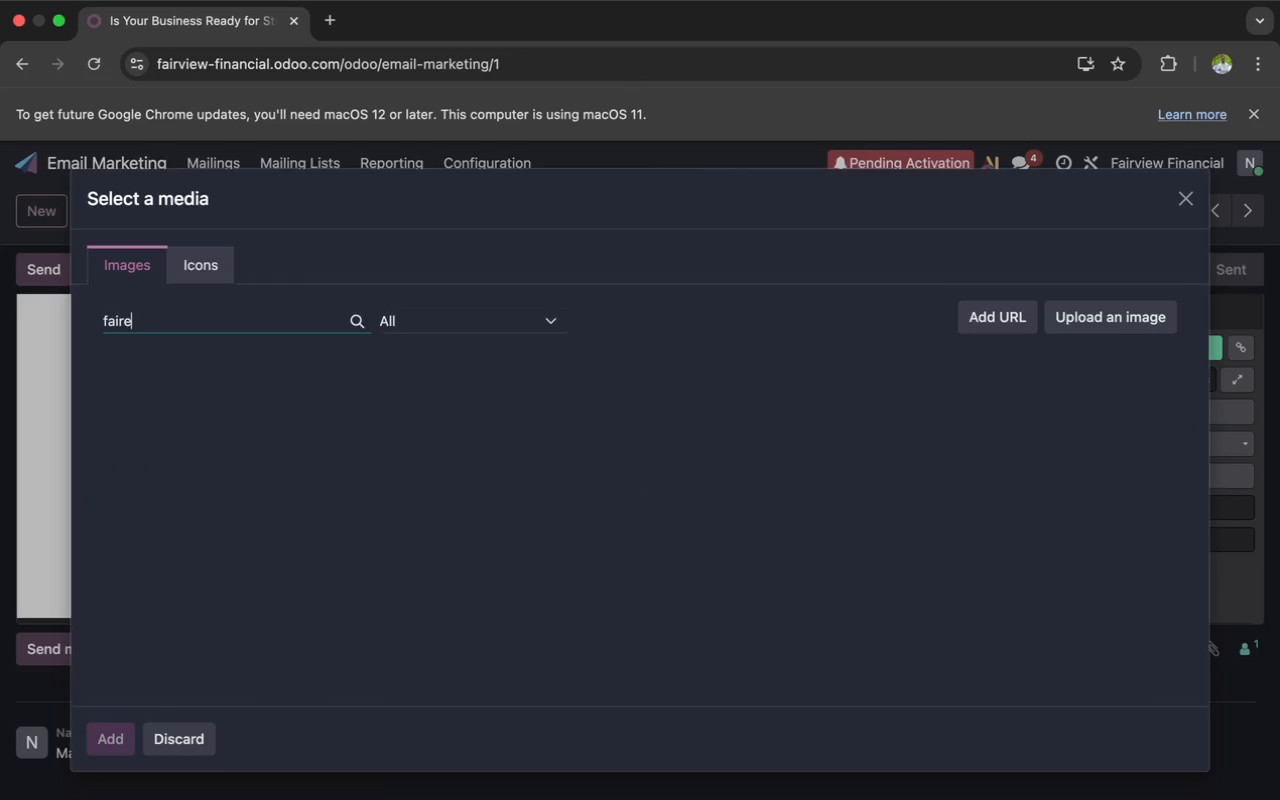 
key(Backspace)
 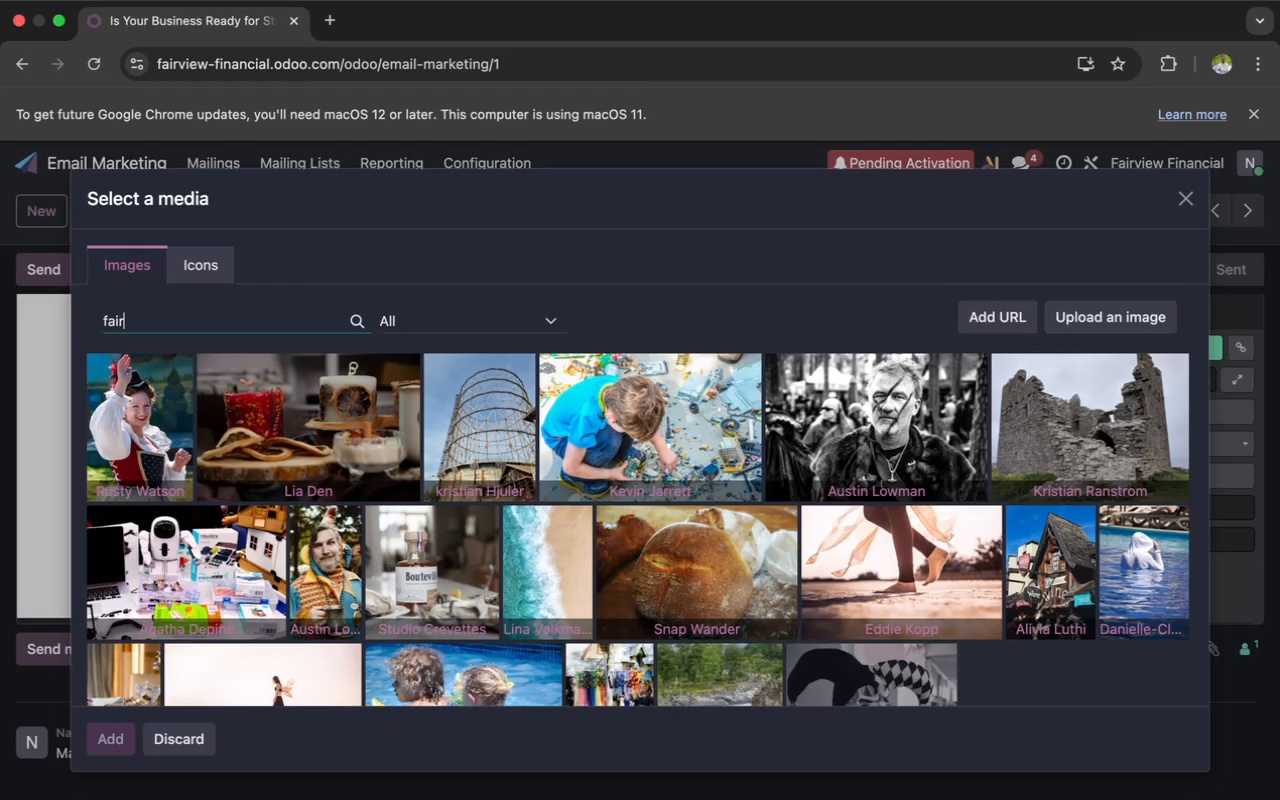 
type(view cfo growth dashn)
key(Backspace)
type(board)
 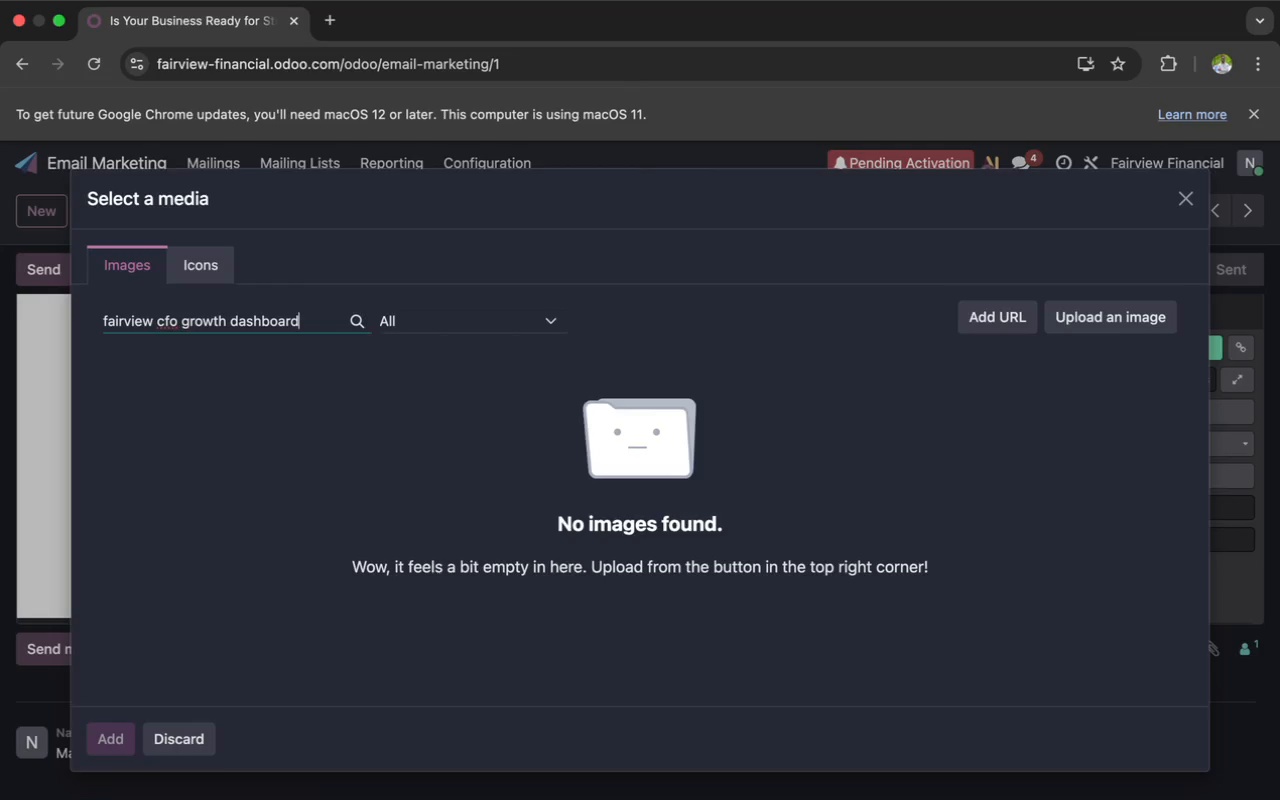 
wait(21.98)
 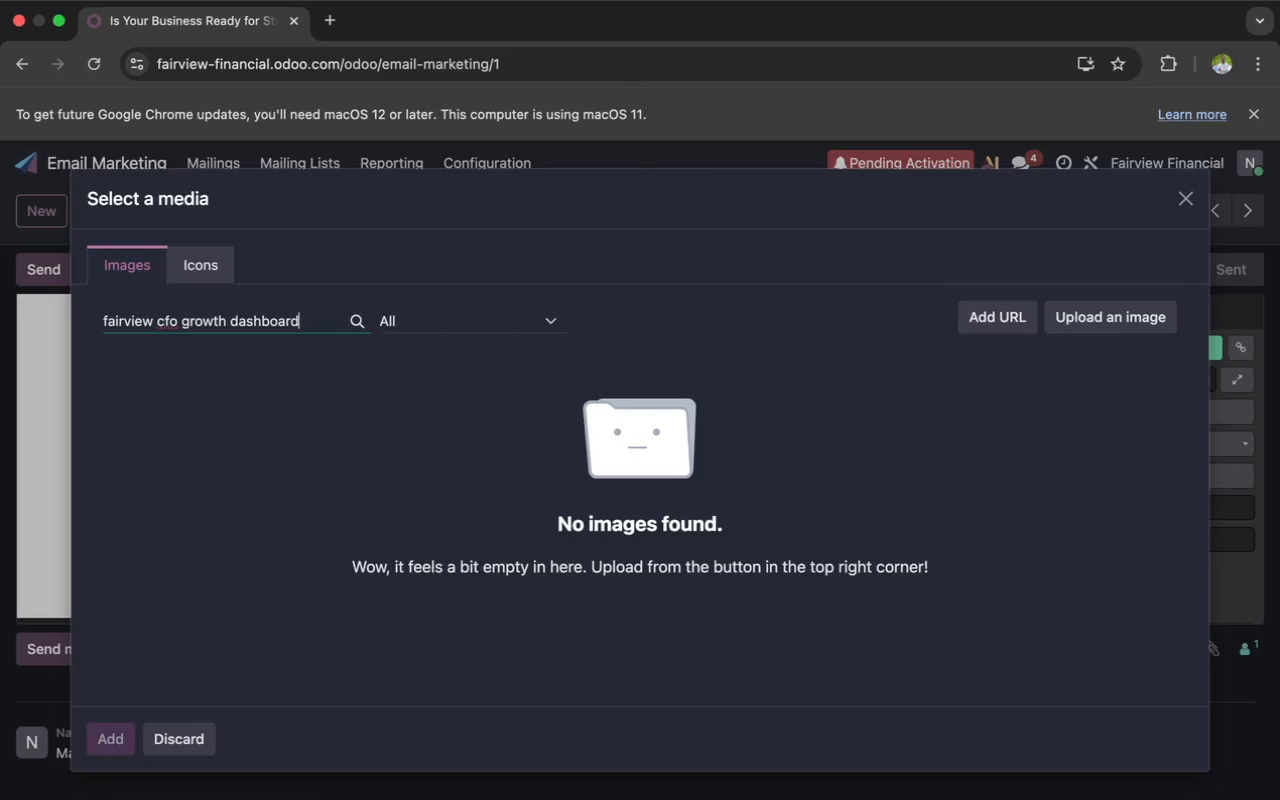 
key(Backspace)
 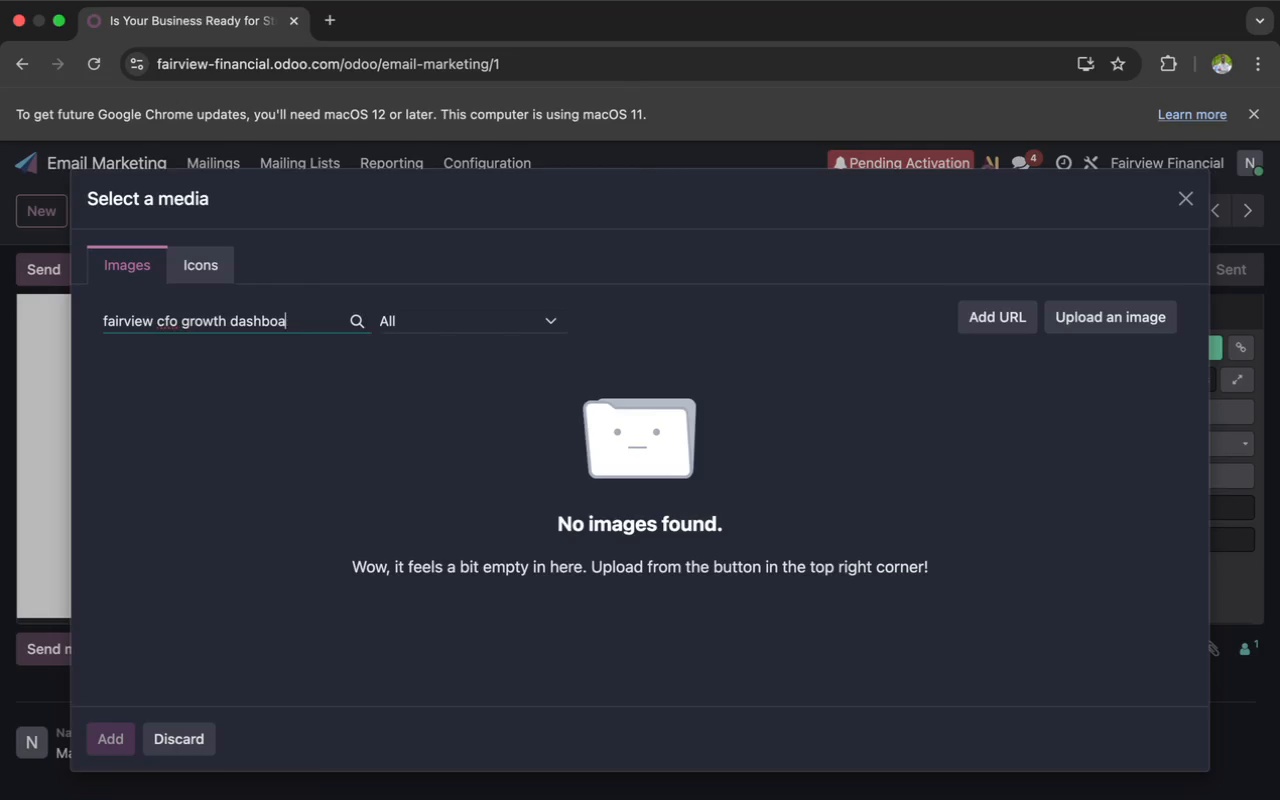 
key(Backspace)
 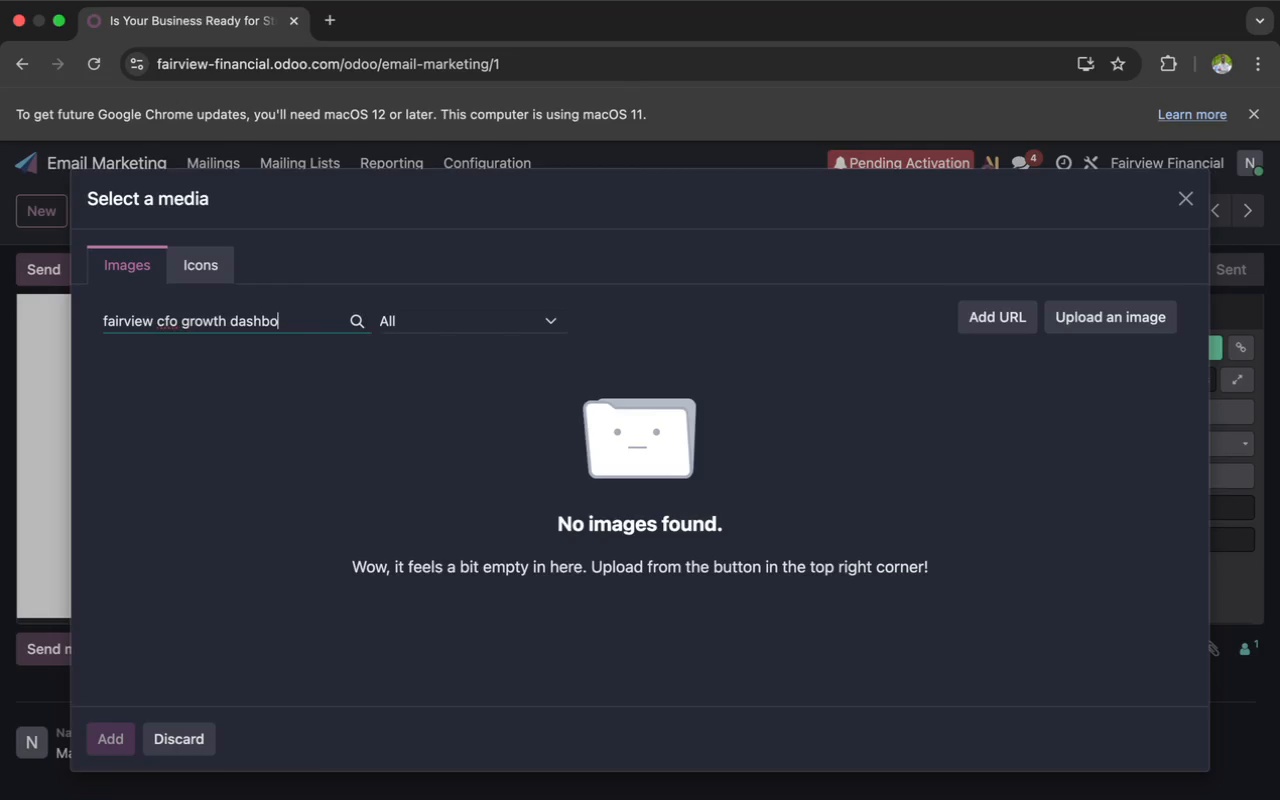 
key(Backspace)
 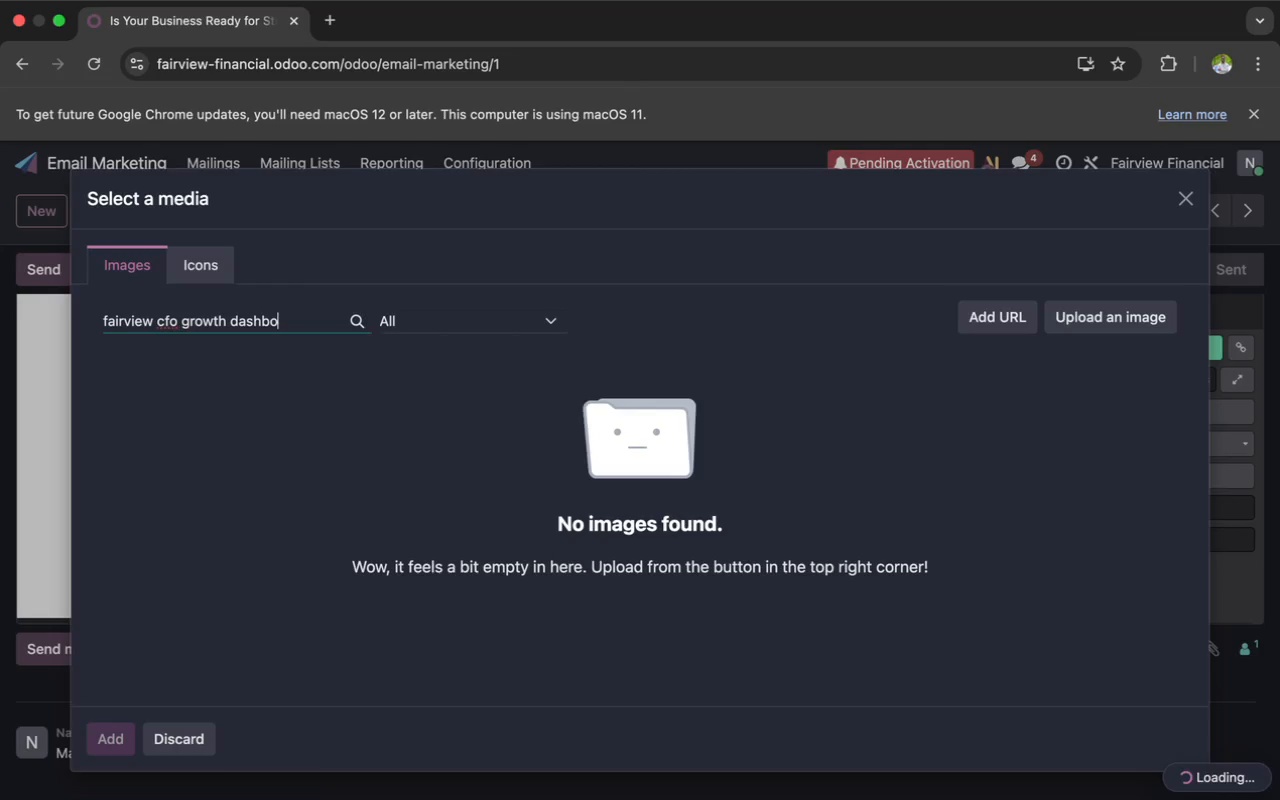 
wait(6.66)
 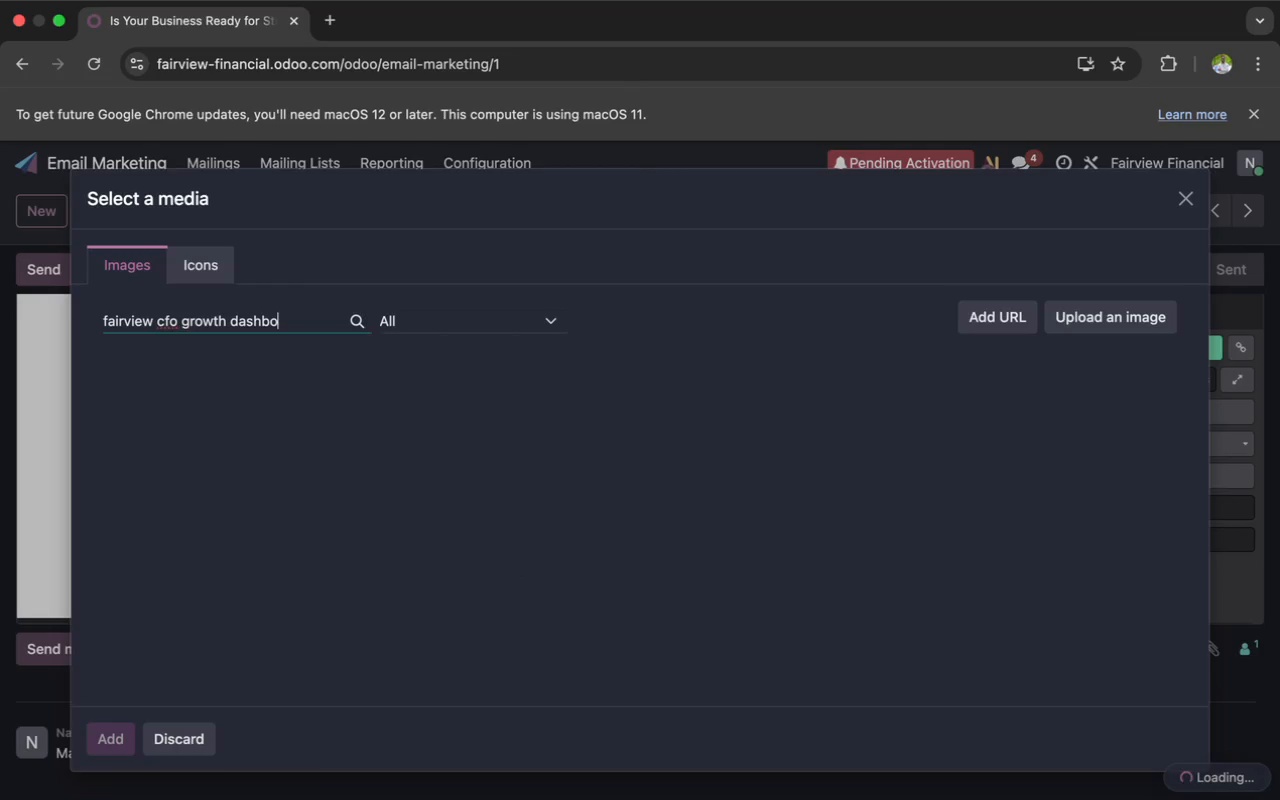 
key(Backspace)
 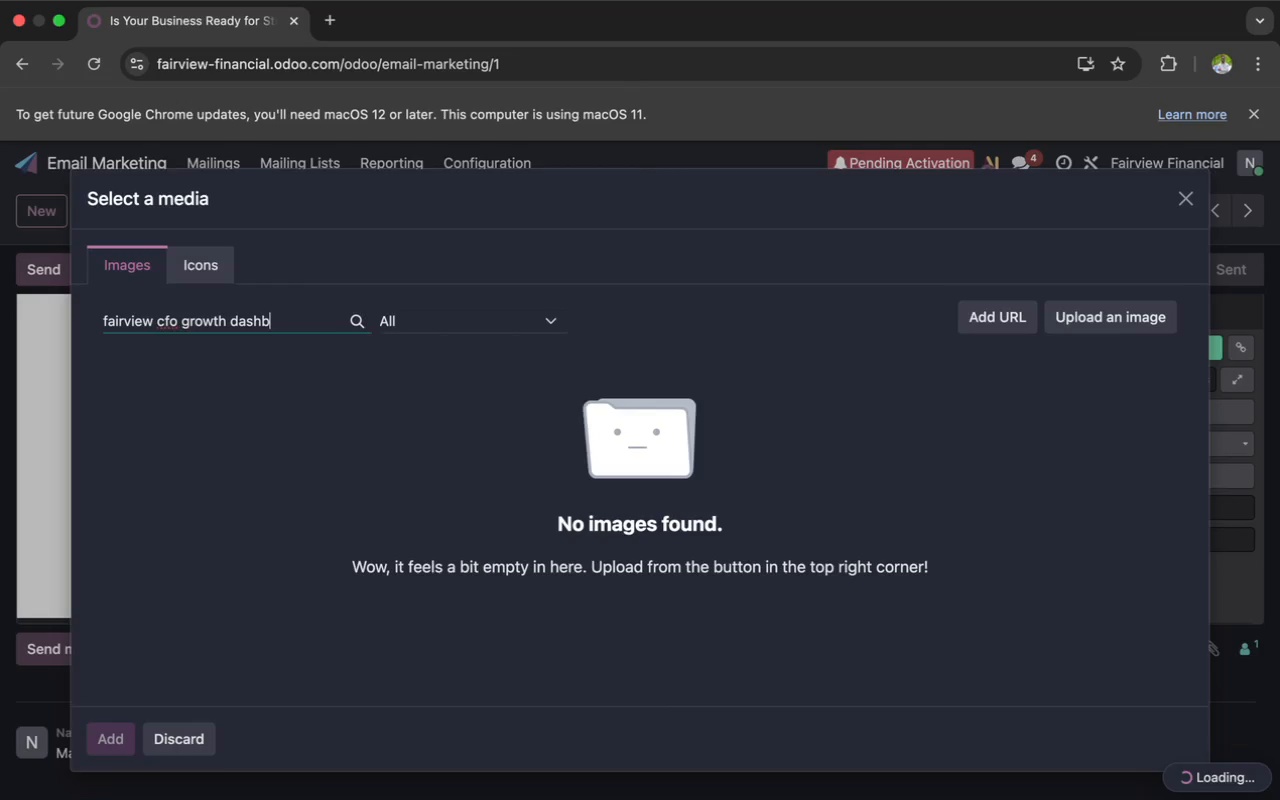 
key(Backspace)
 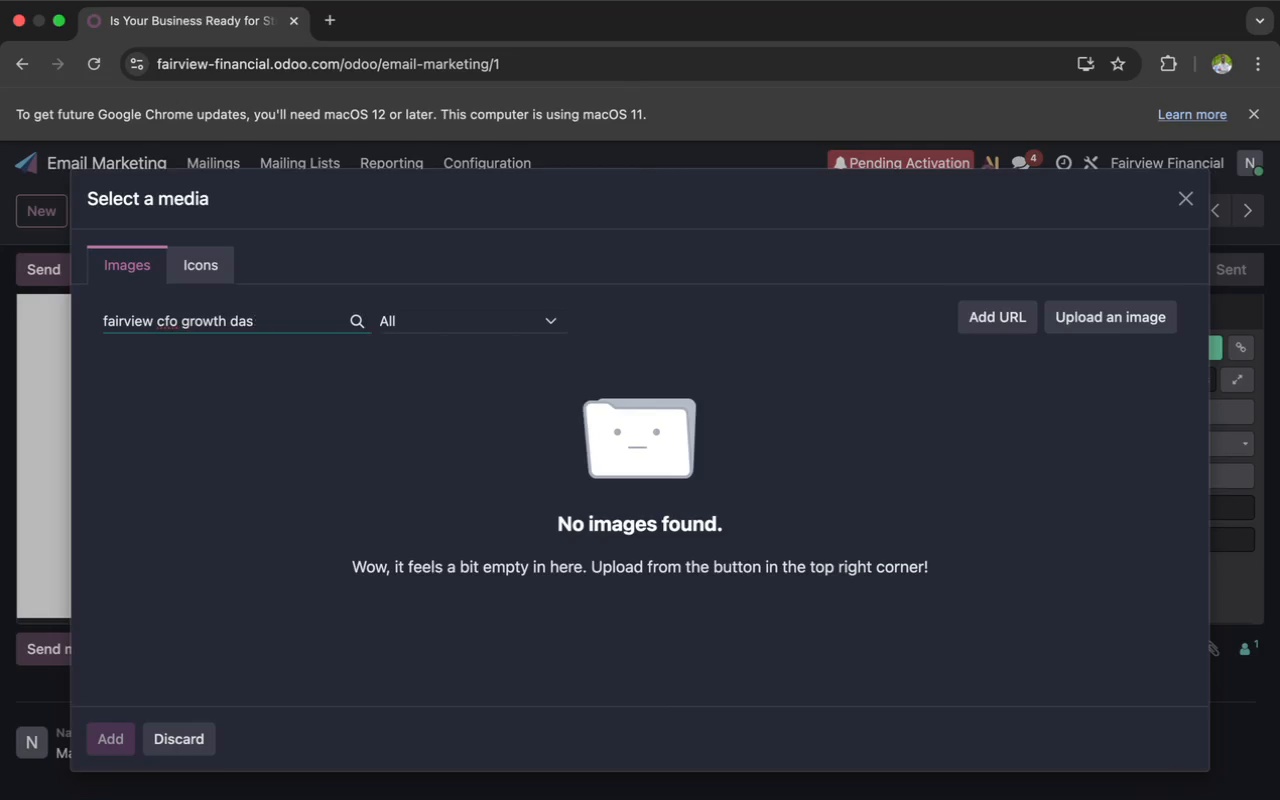 
key(Backspace)
 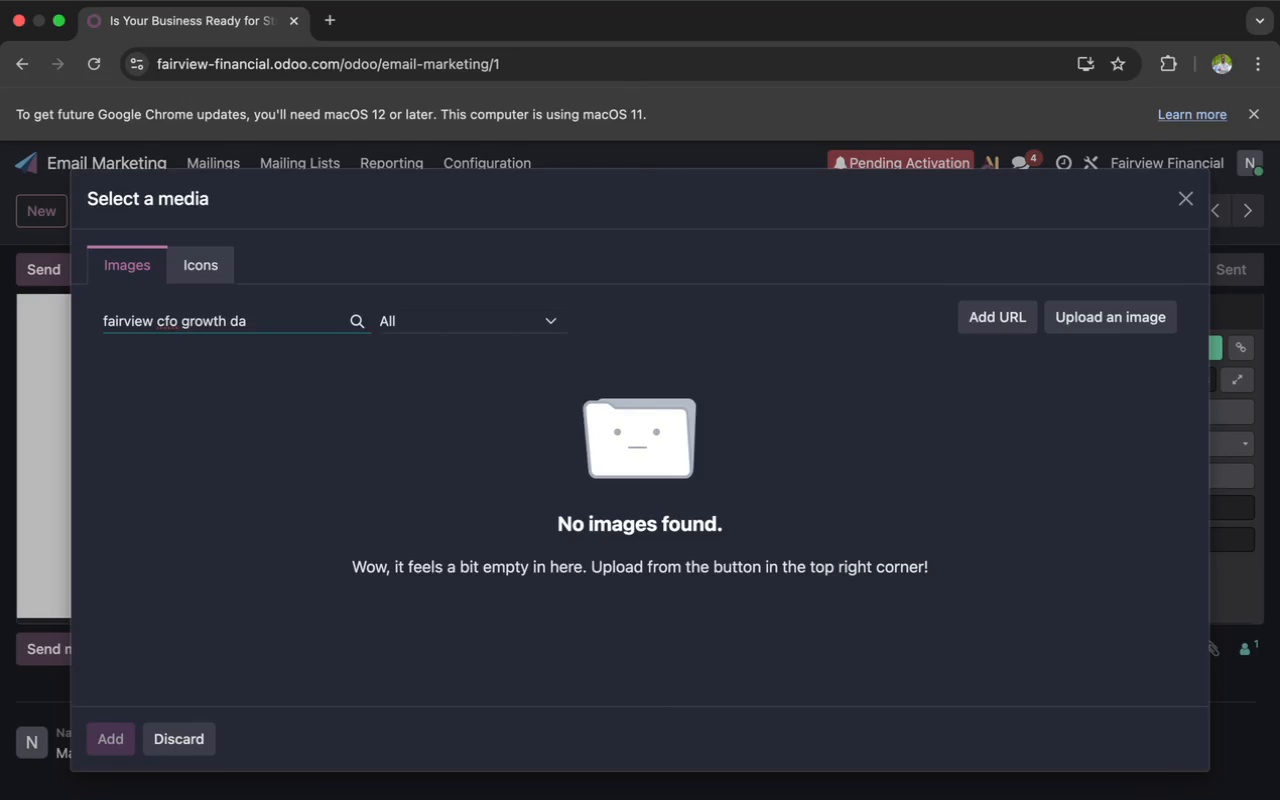 
key(Backspace)
 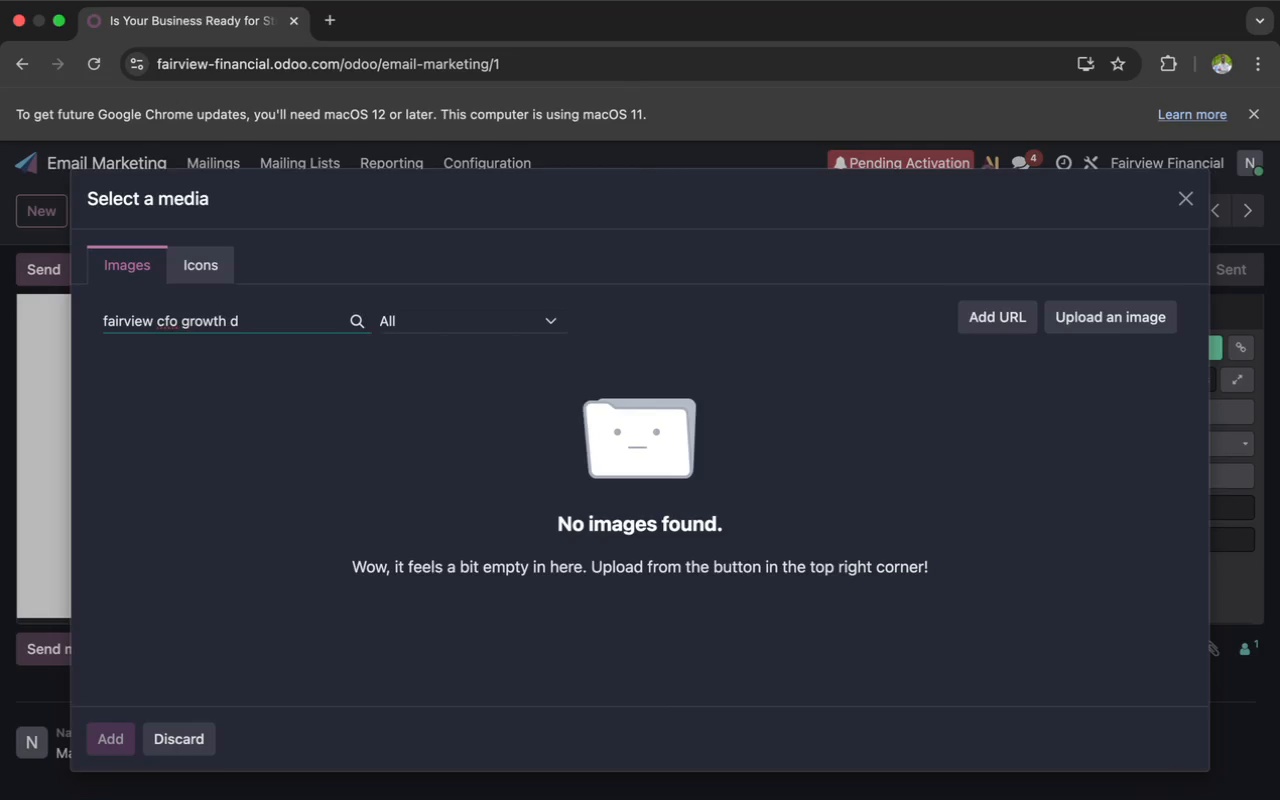 
key(Backspace)
 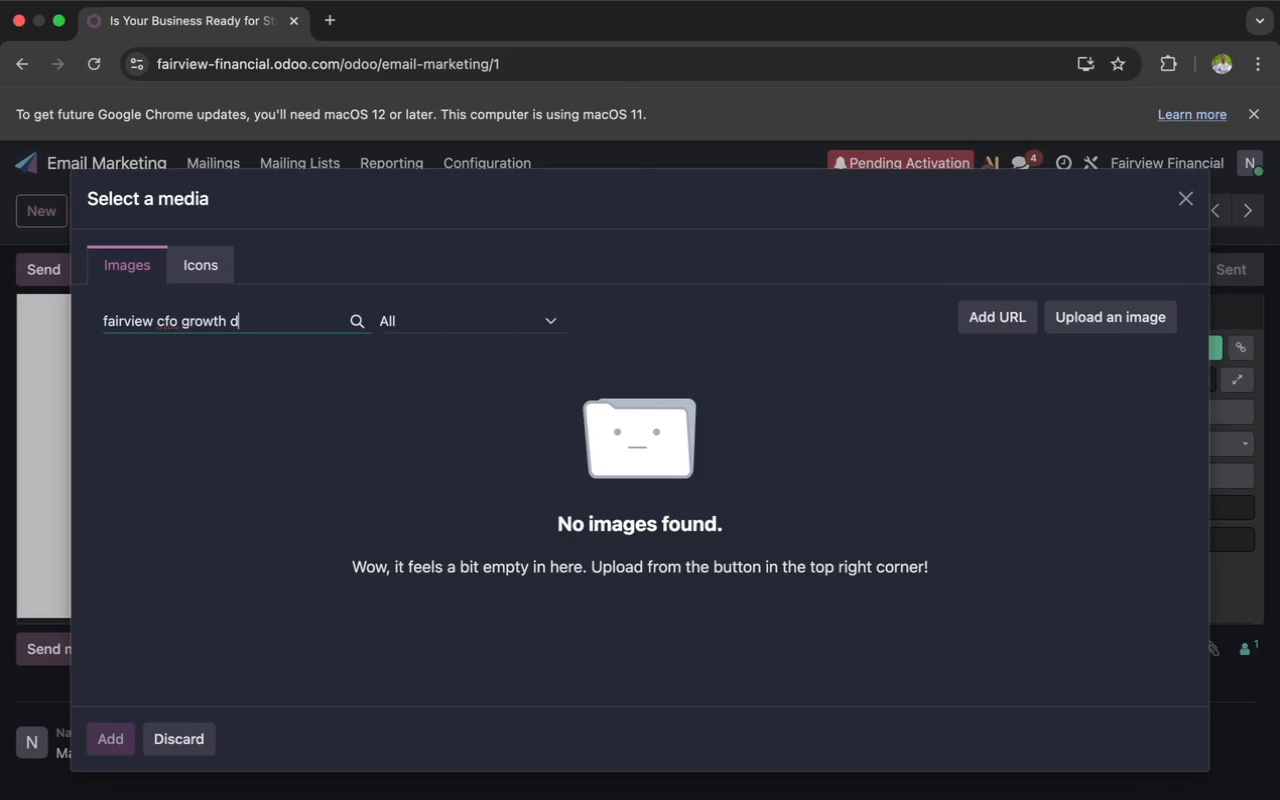 
key(Backspace)
 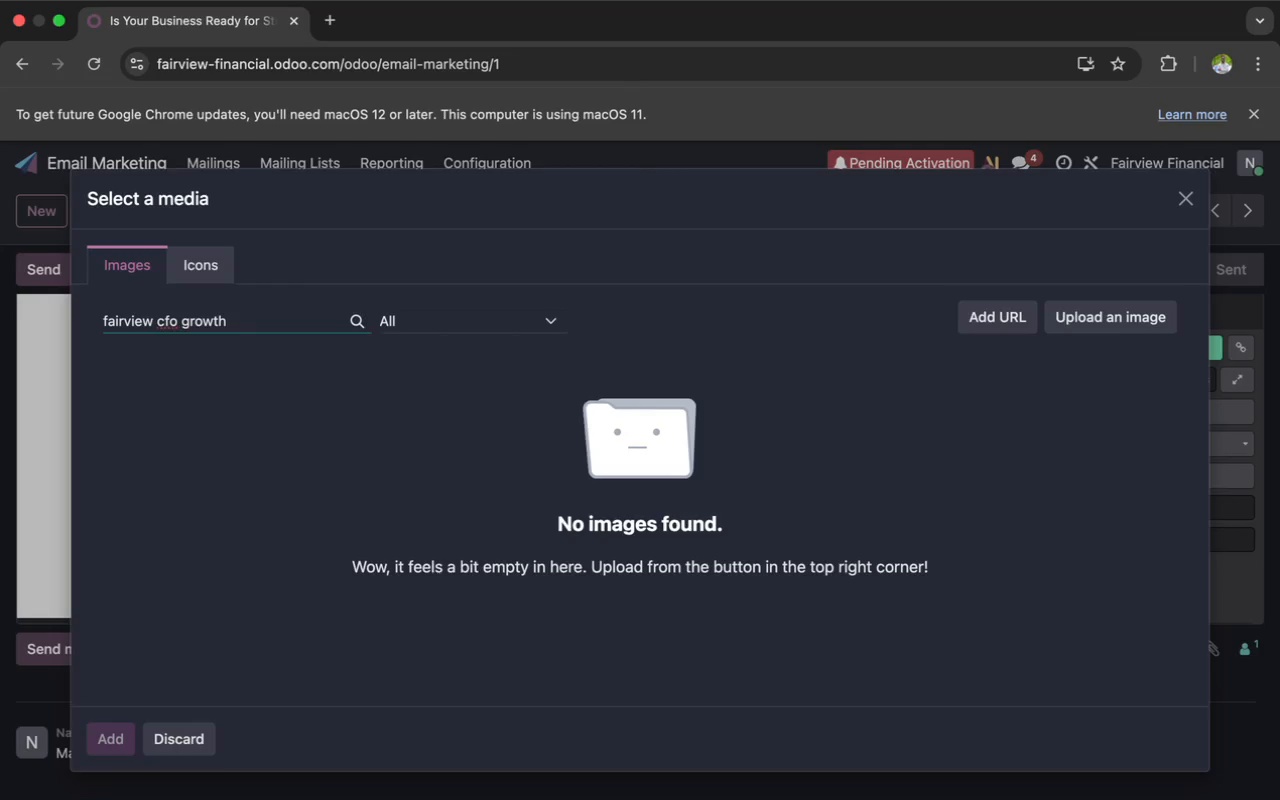 
wait(16.03)
 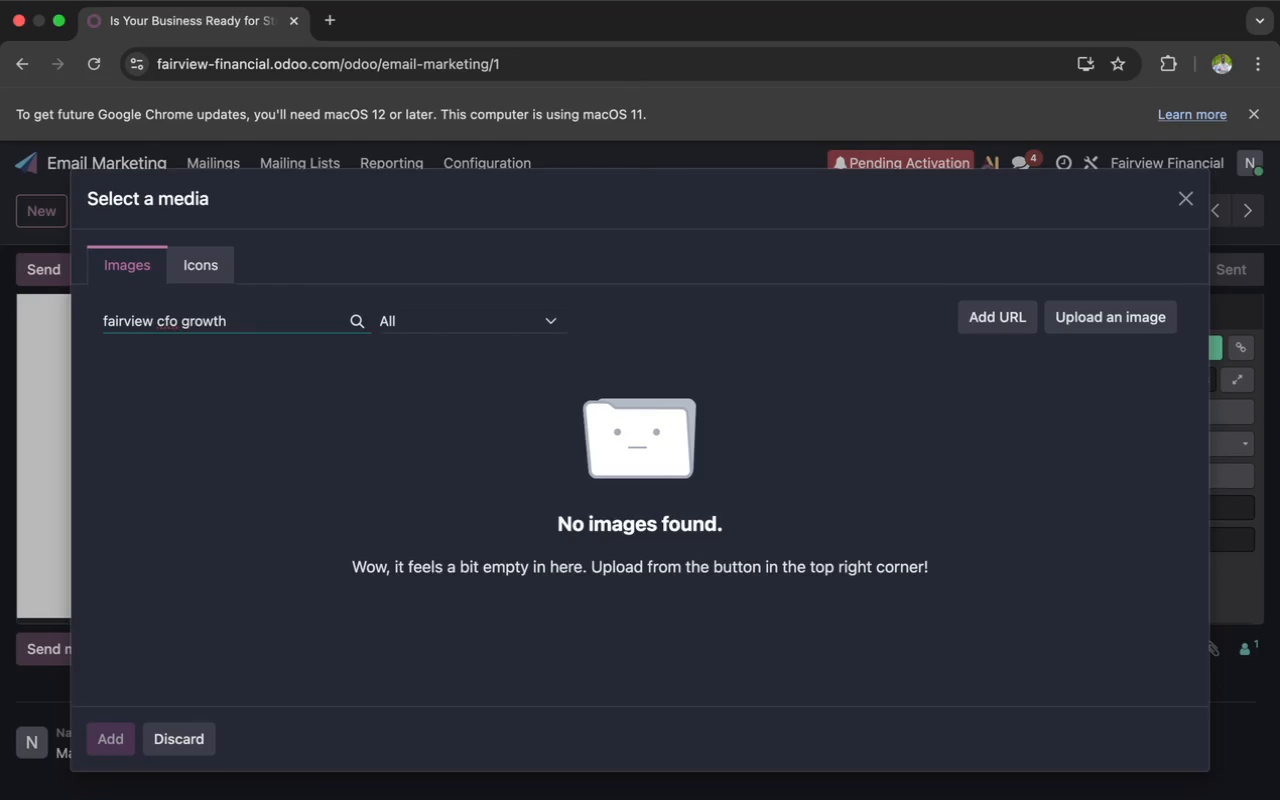 
key(Backspace)
 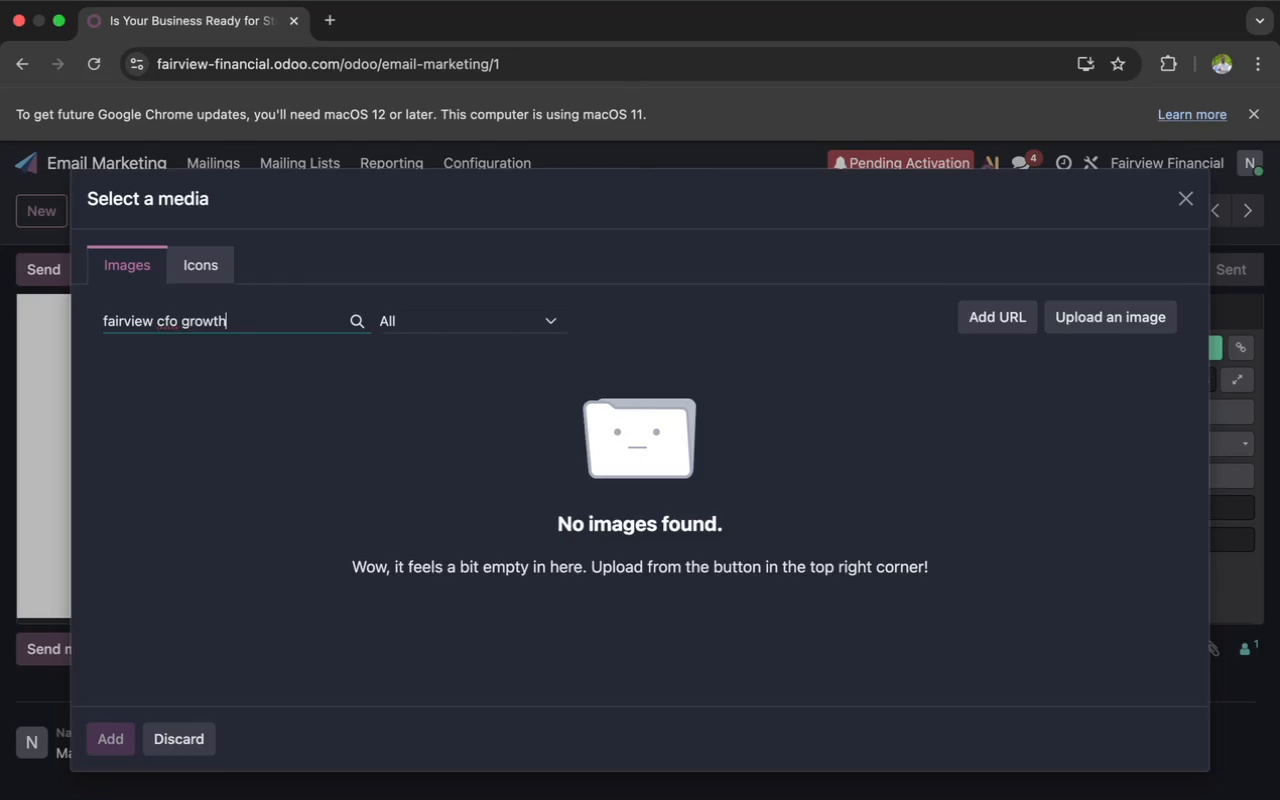 
wait(18.73)
 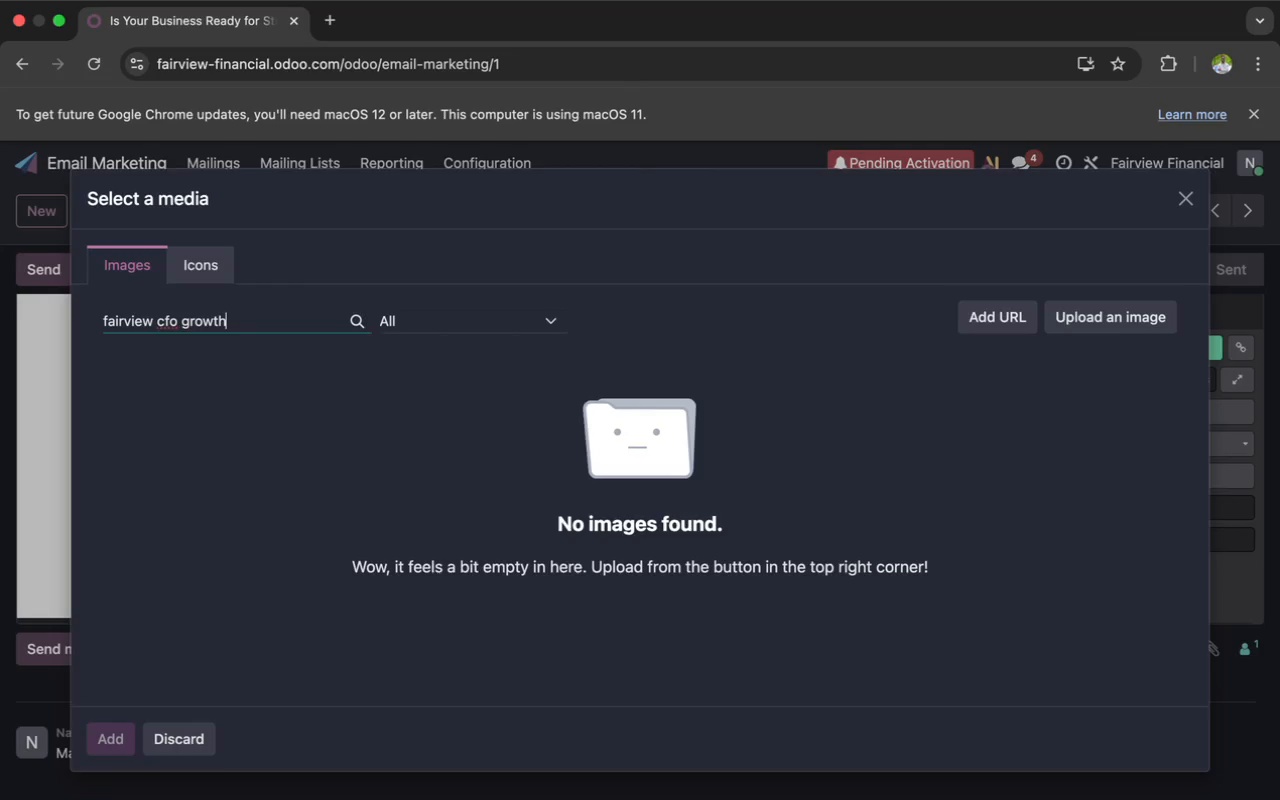 
key(Backspace)
 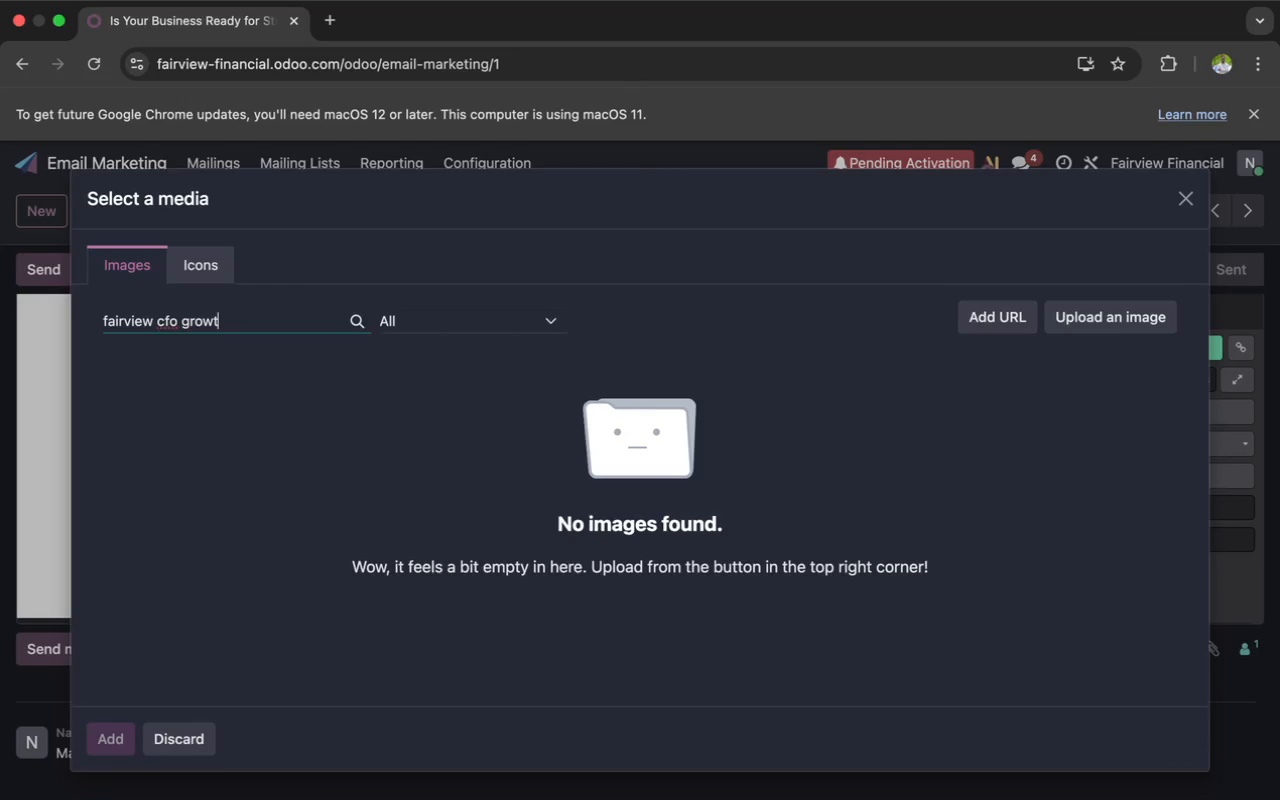 
wait(5.3)
 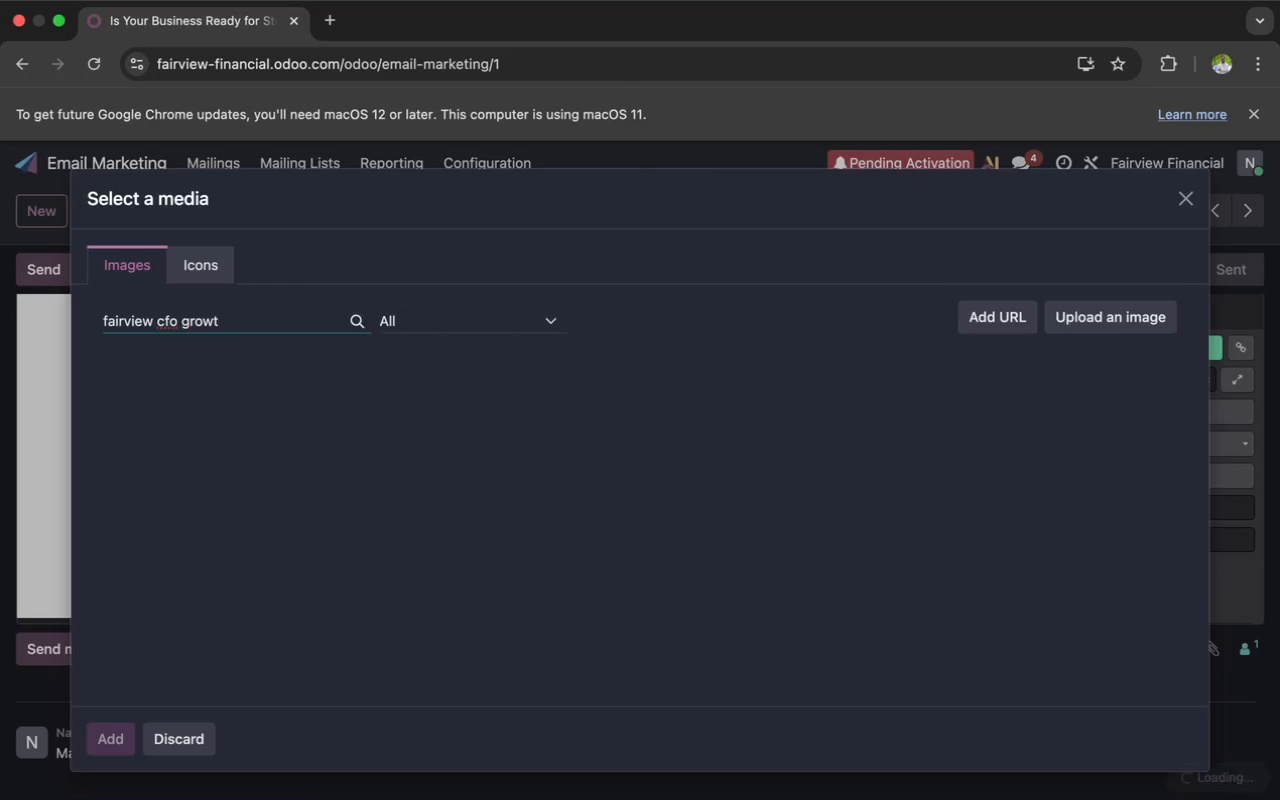 
key(Backspace)
 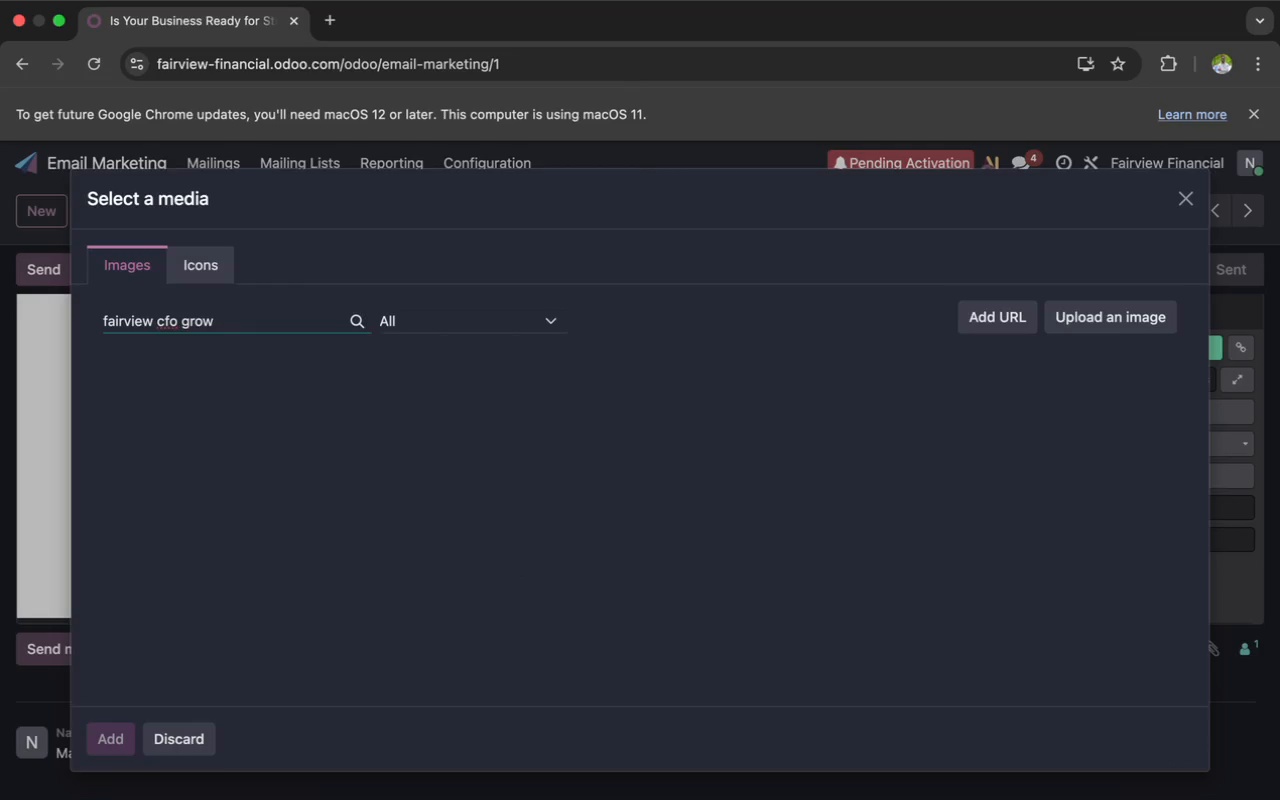 
key(Backspace)
 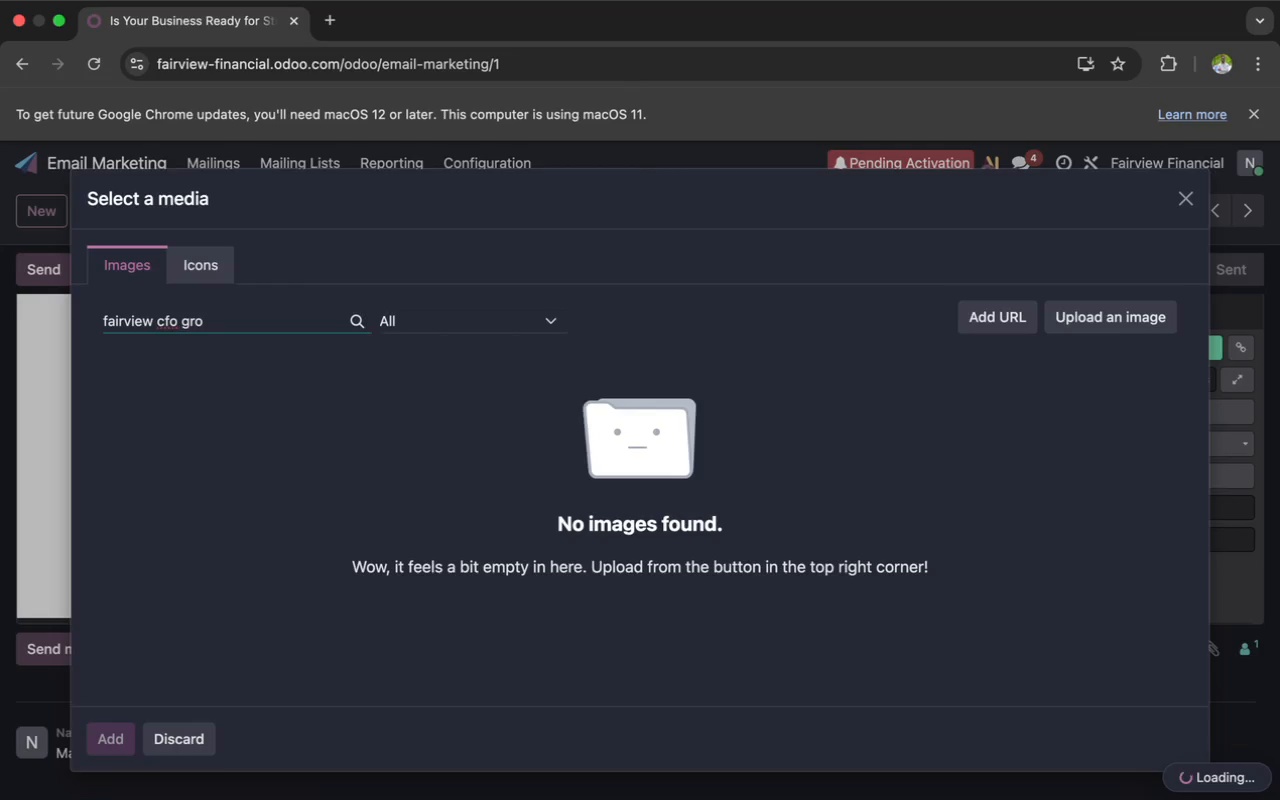 
key(Backspace)
 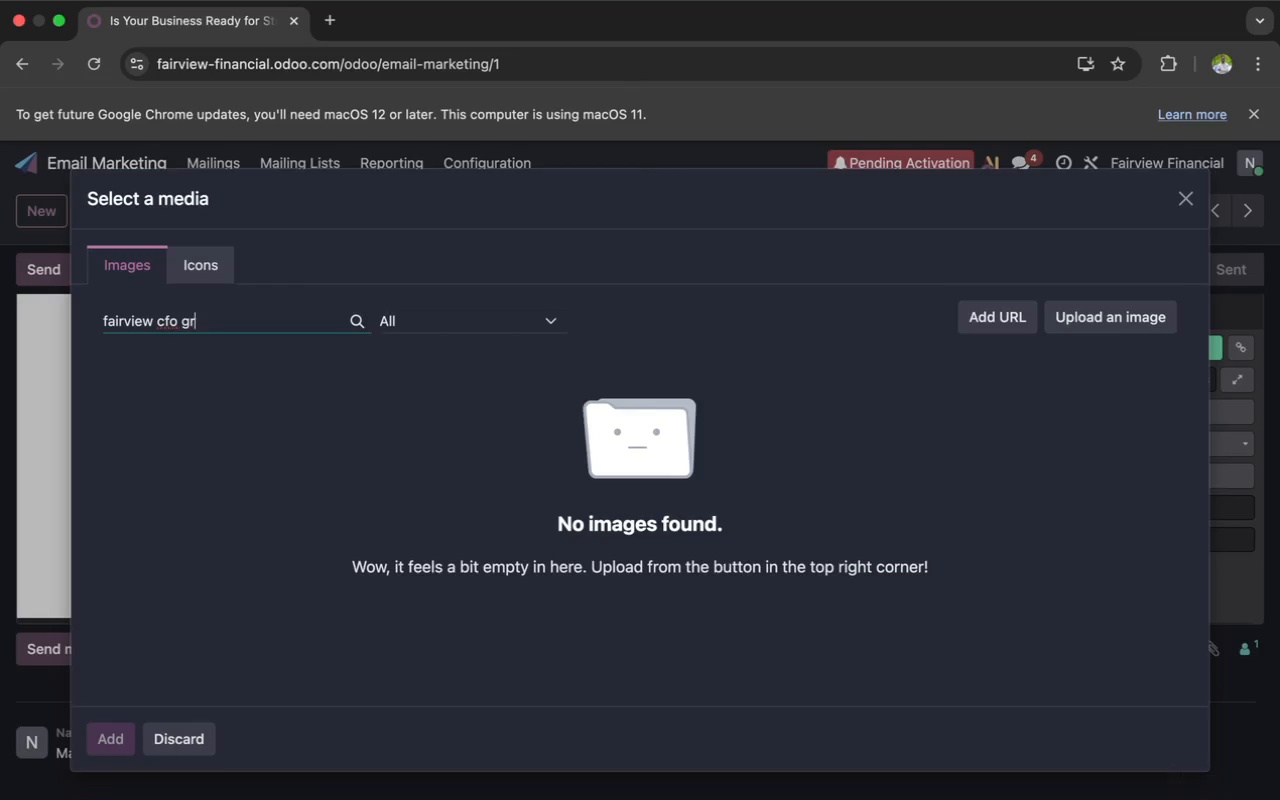 
key(Backspace)
 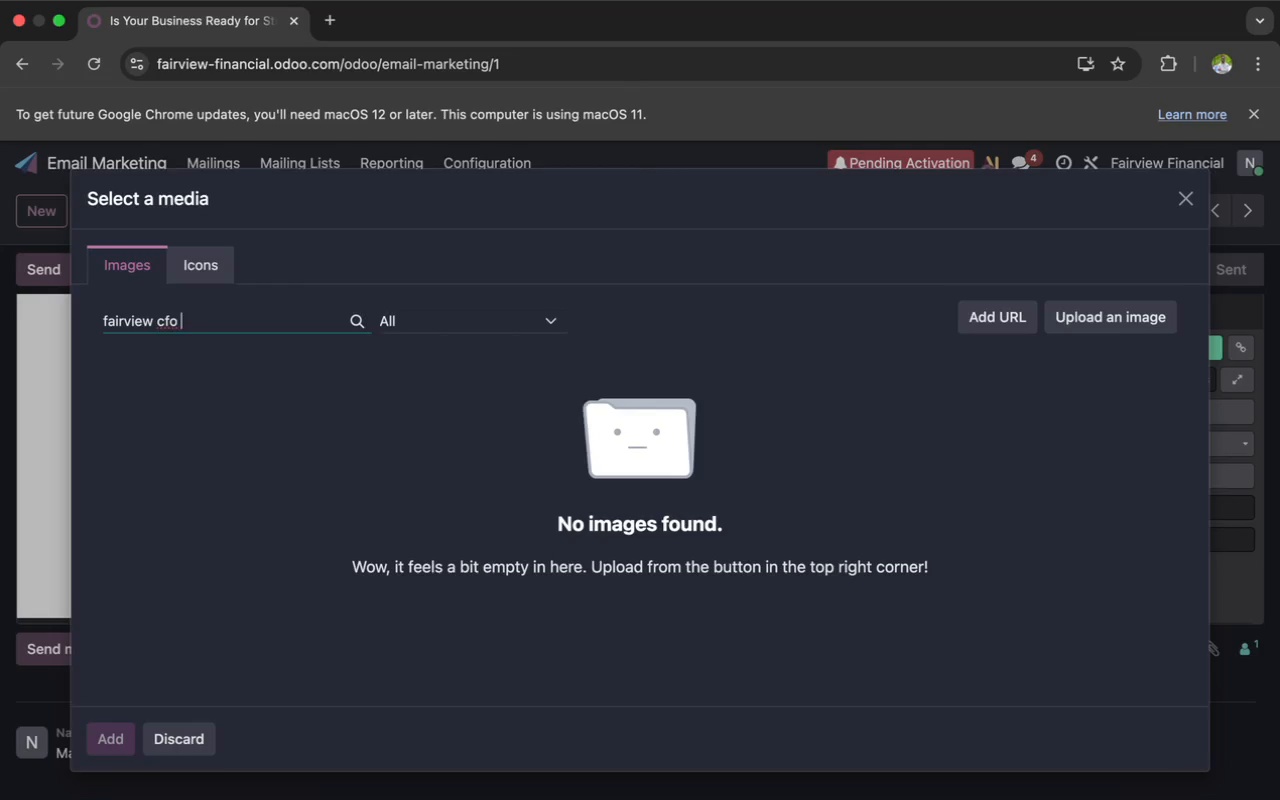 
key(Backspace)
 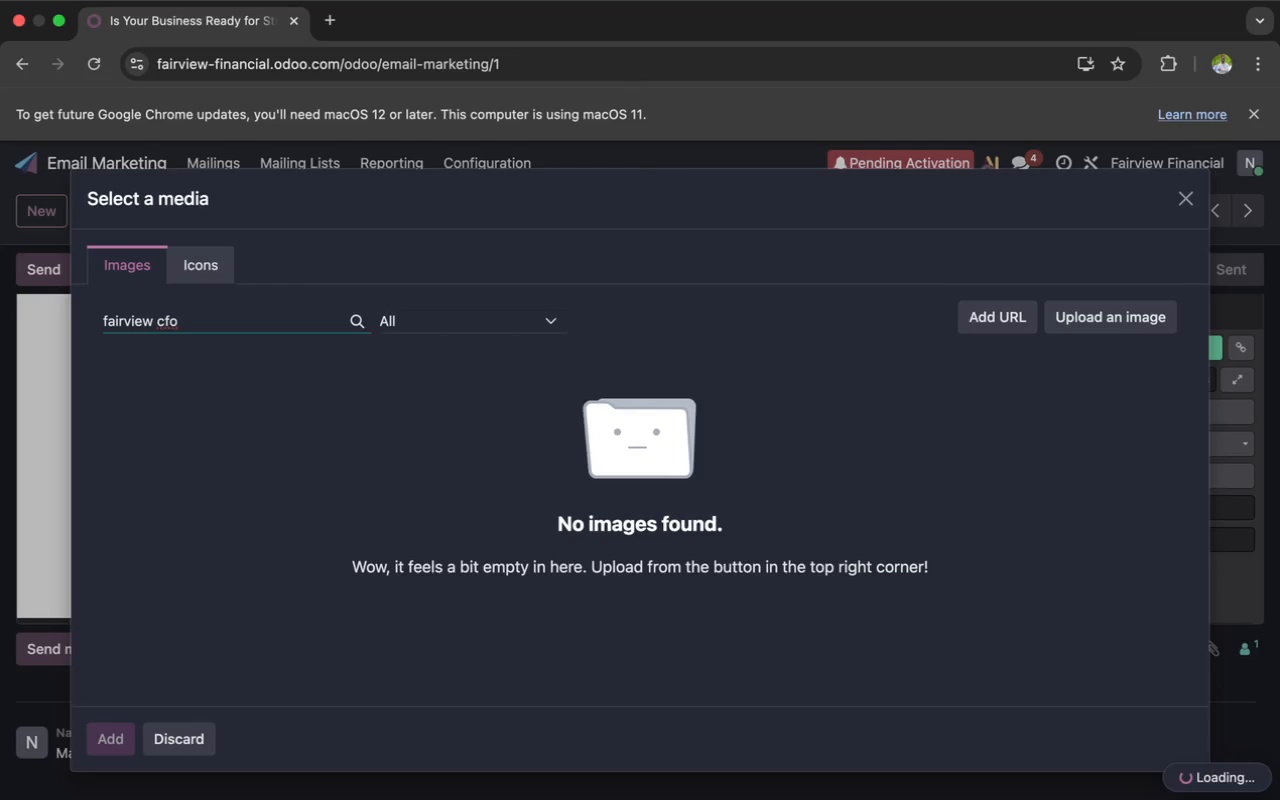 
wait(8.23)
 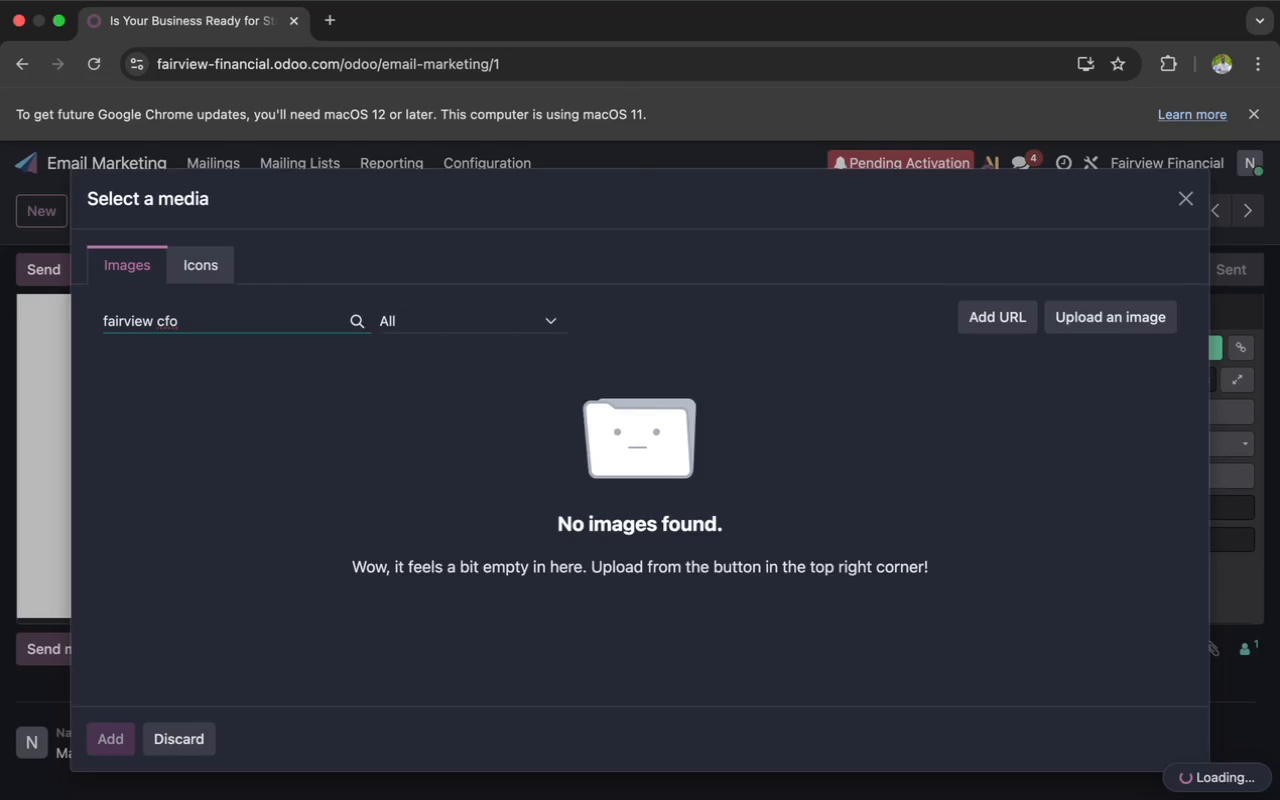 
key(Backspace)
 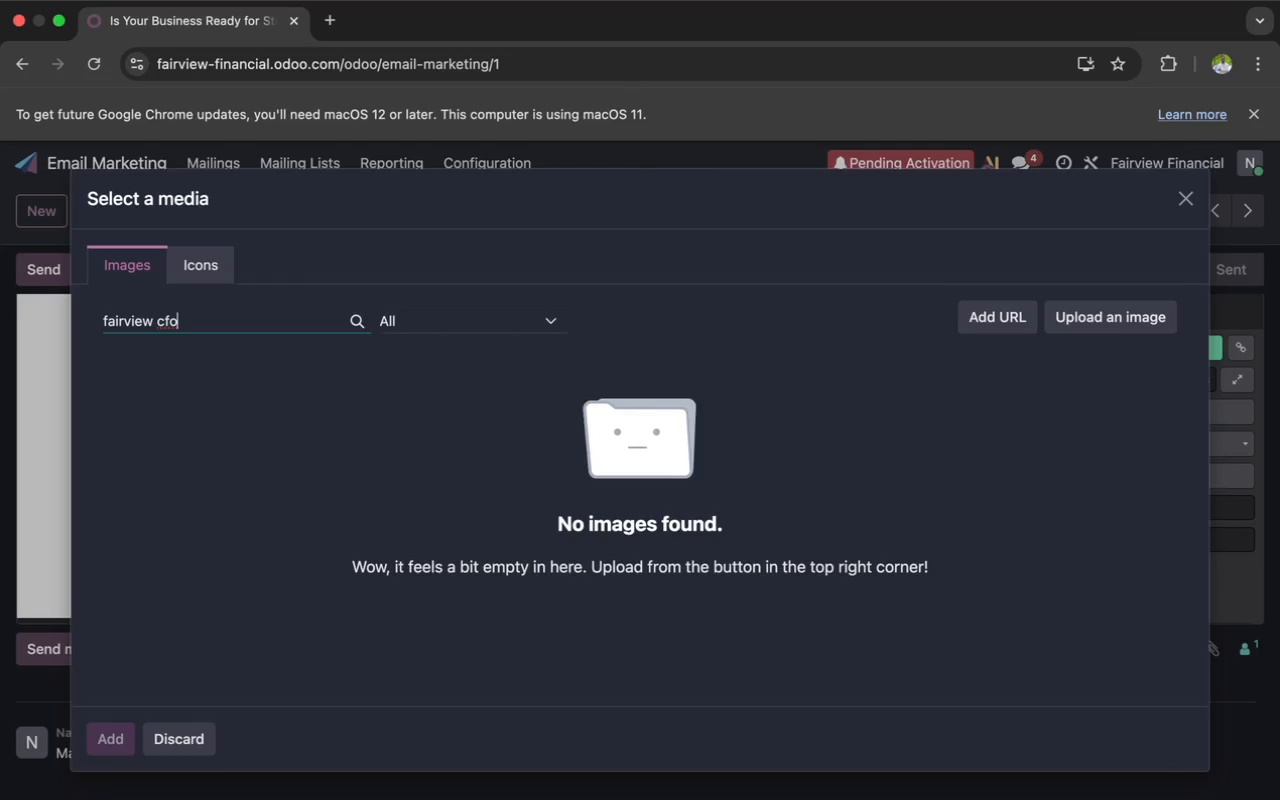 
wait(5.97)
 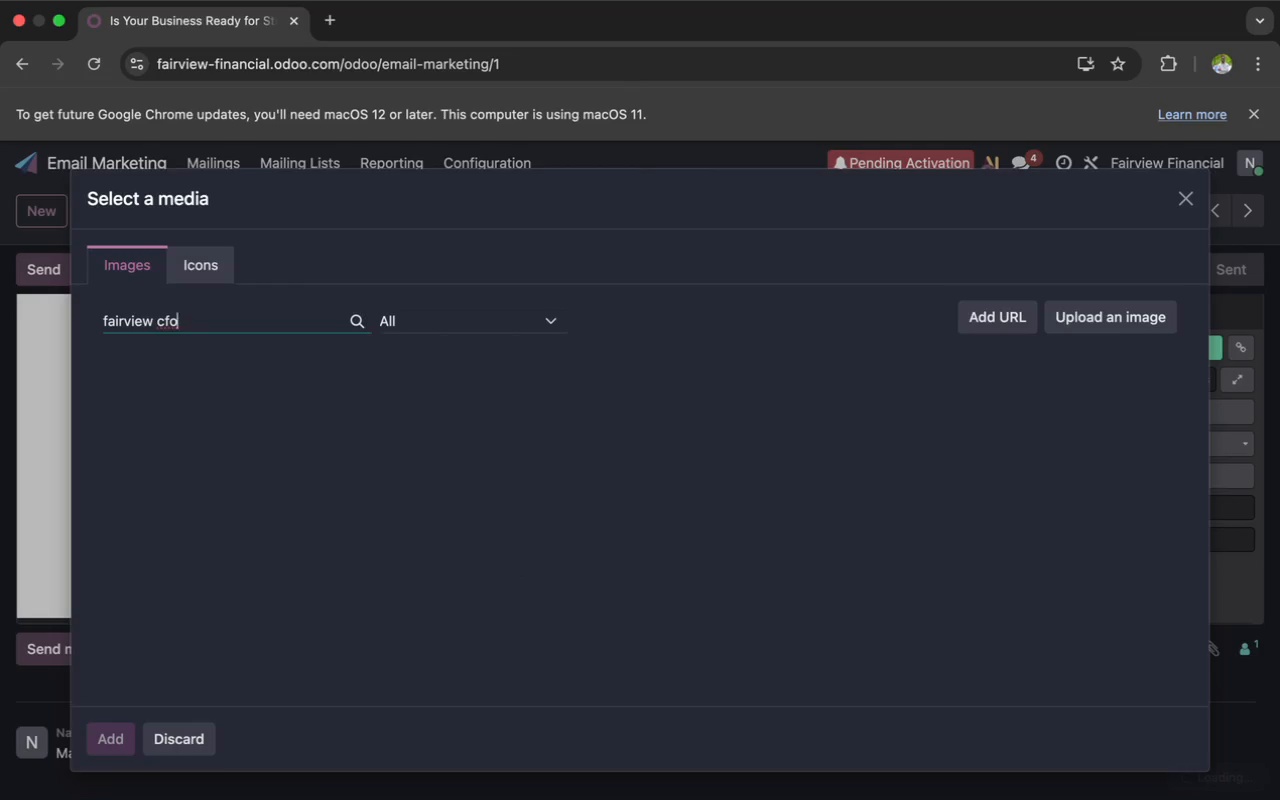 
key(Backspace)
 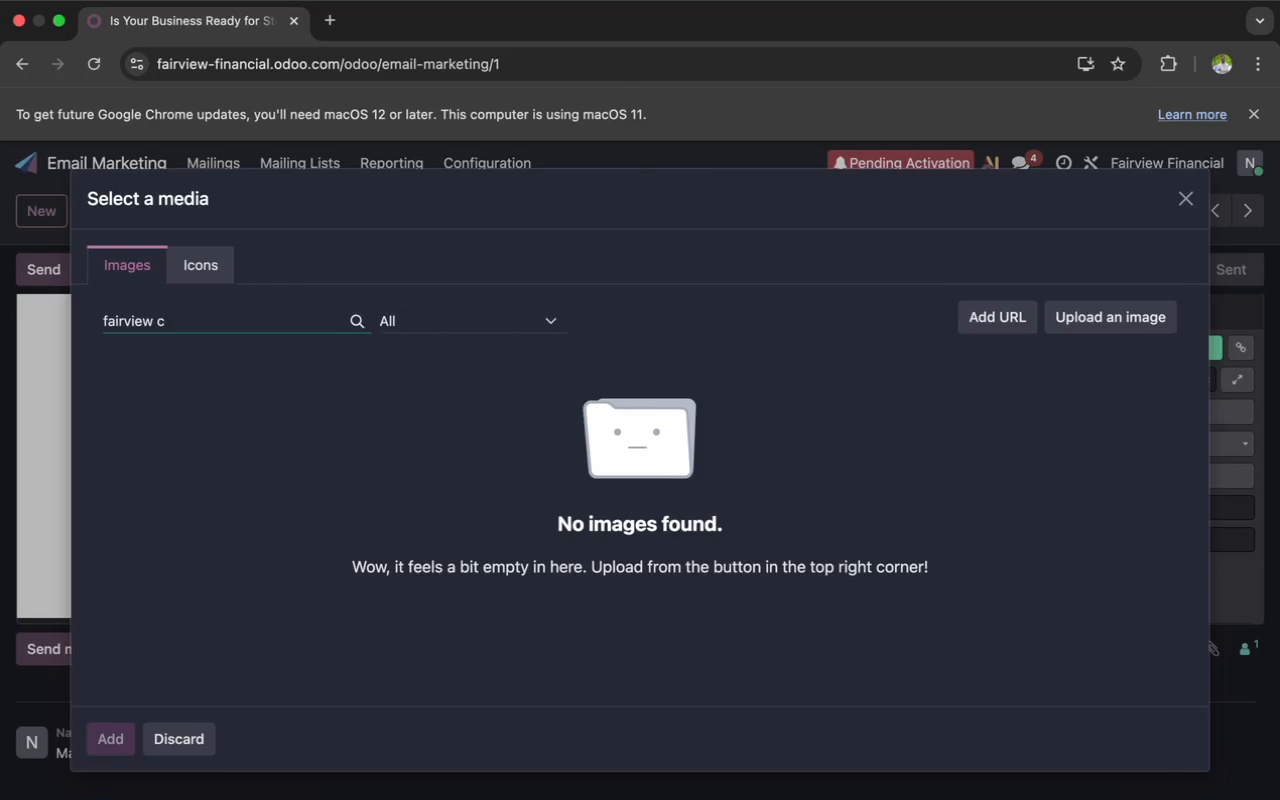 
key(Backspace)
 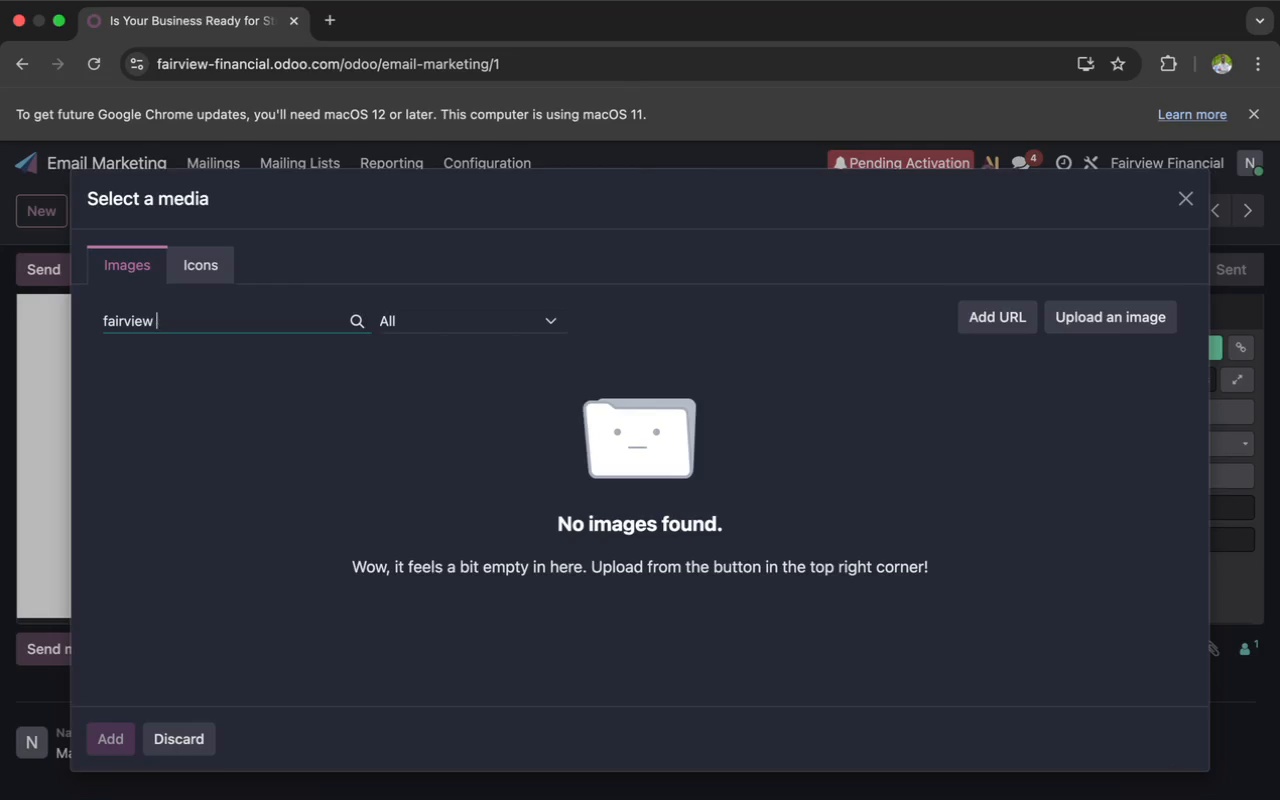 
key(Backspace)
 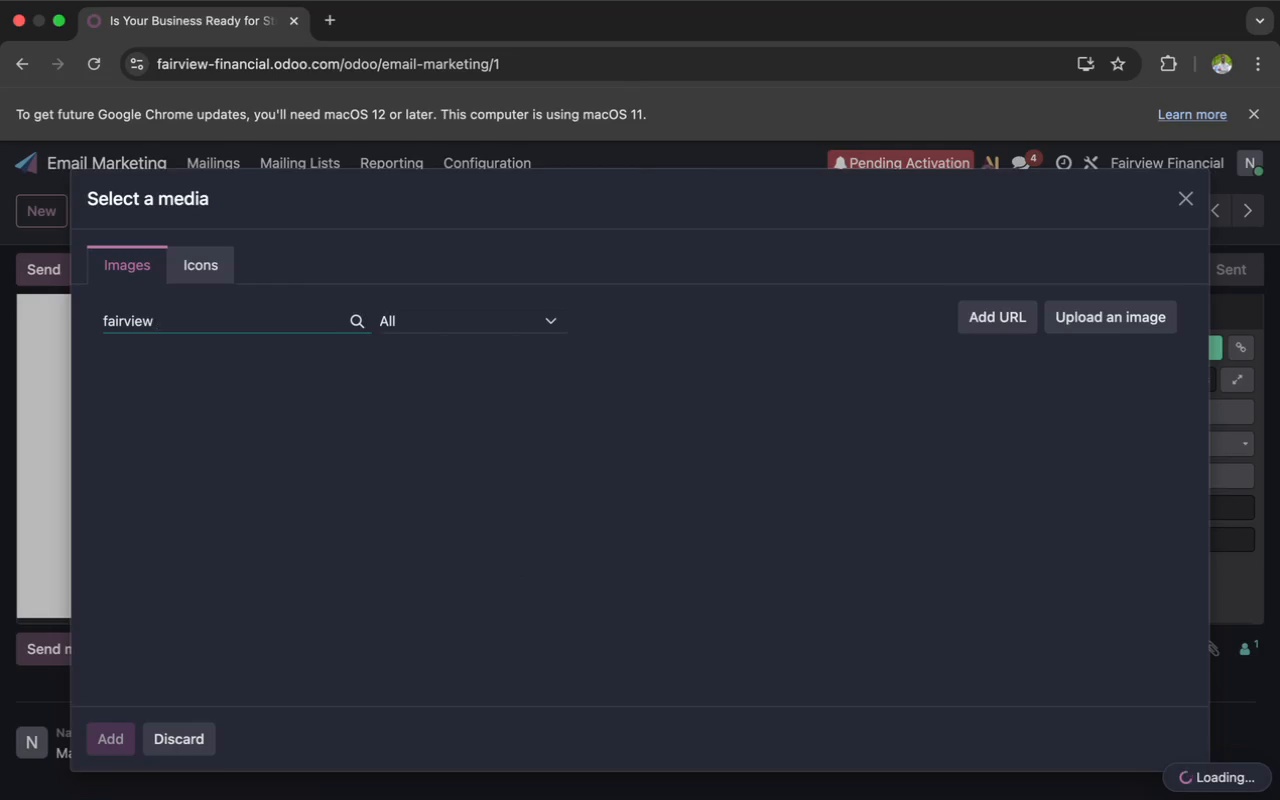 
key(Backspace)
 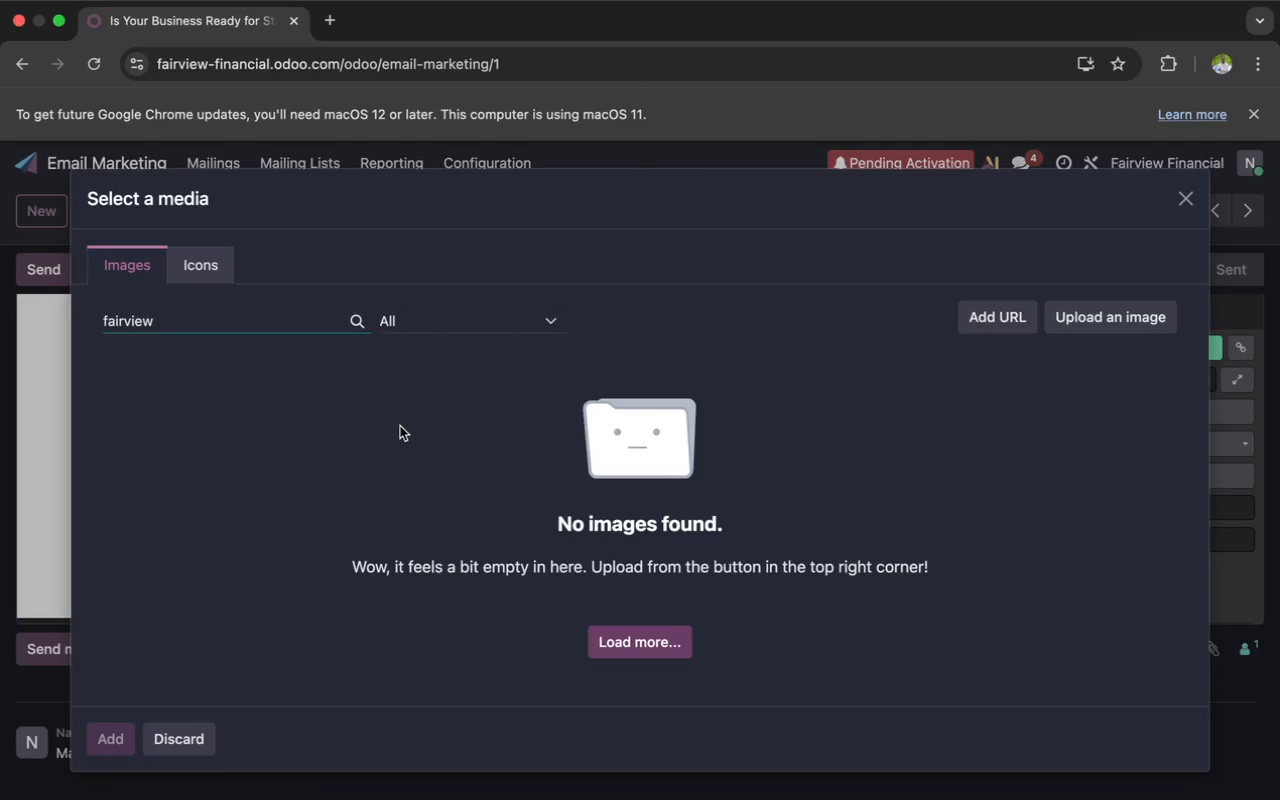 
wait(50.53)
 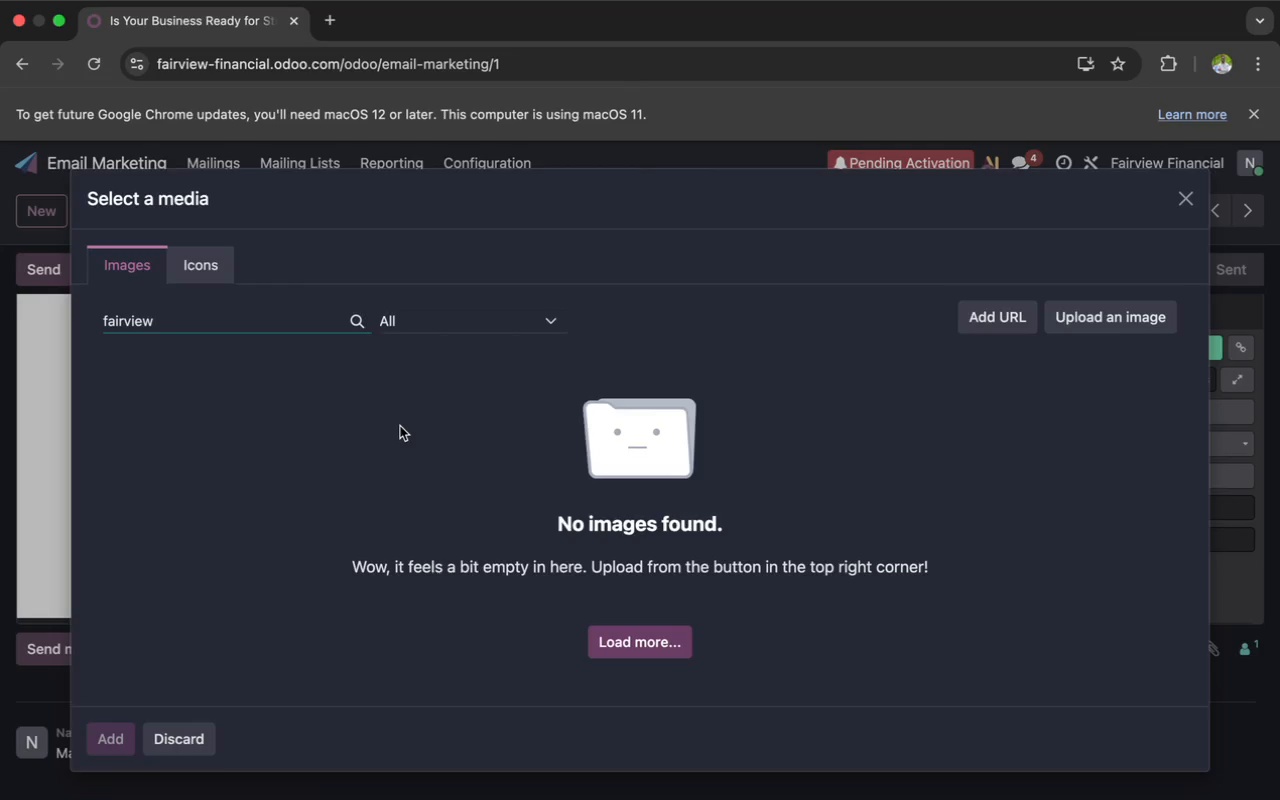 
key(Space)
 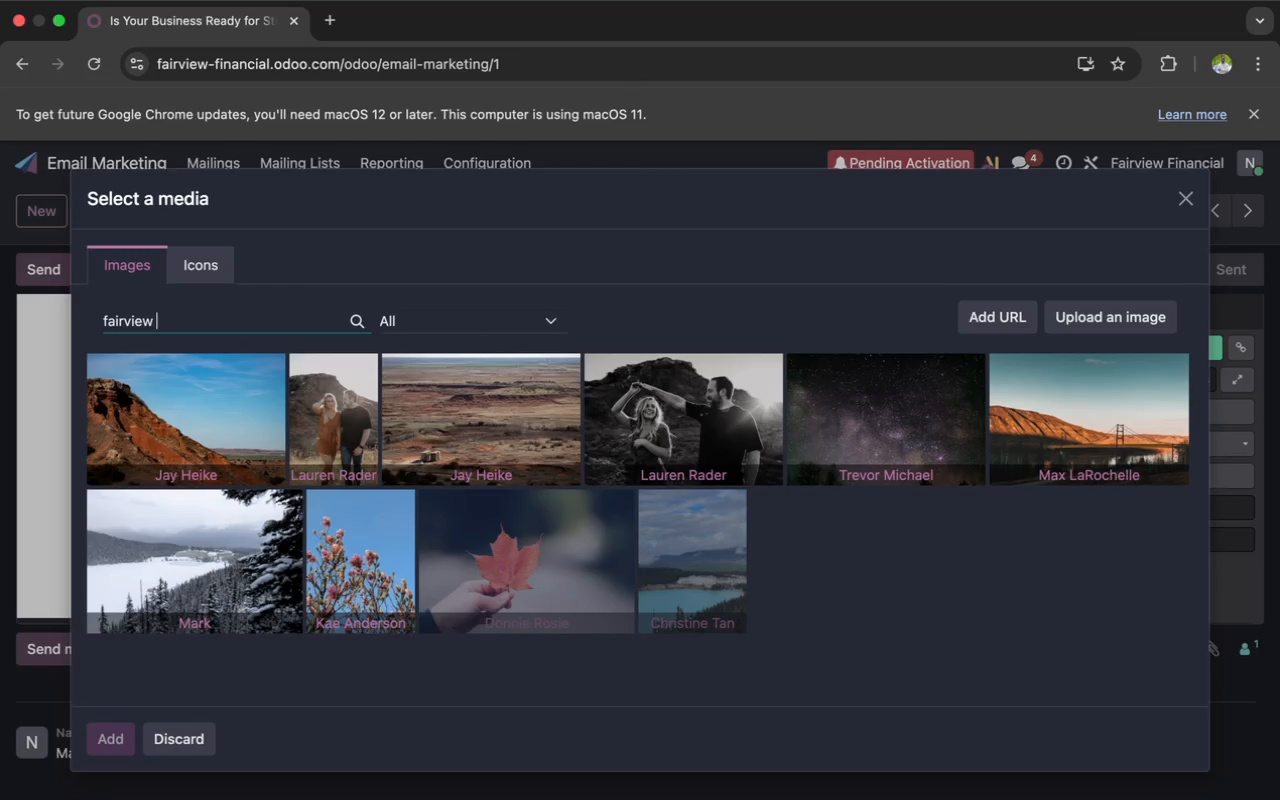 
wait(5.69)
 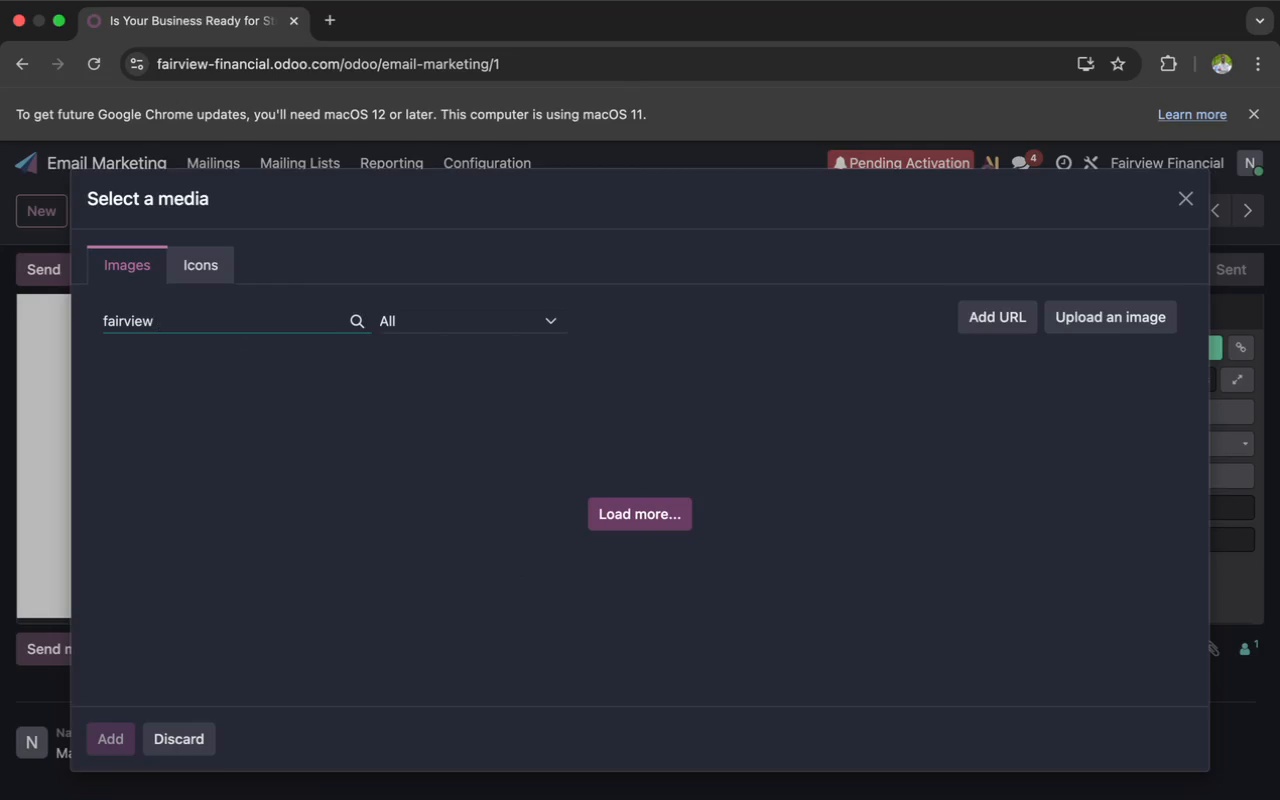 
left_click([453, 548])
 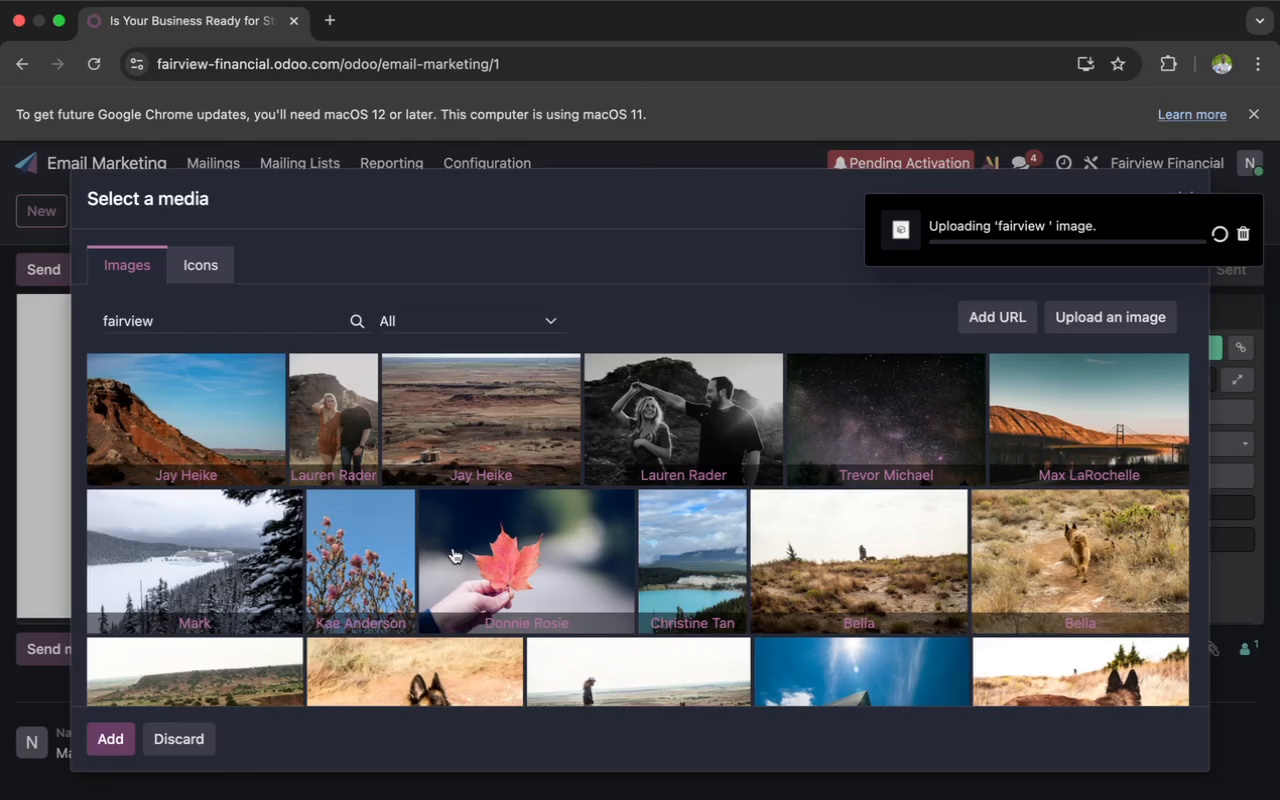 
wait(9.09)
 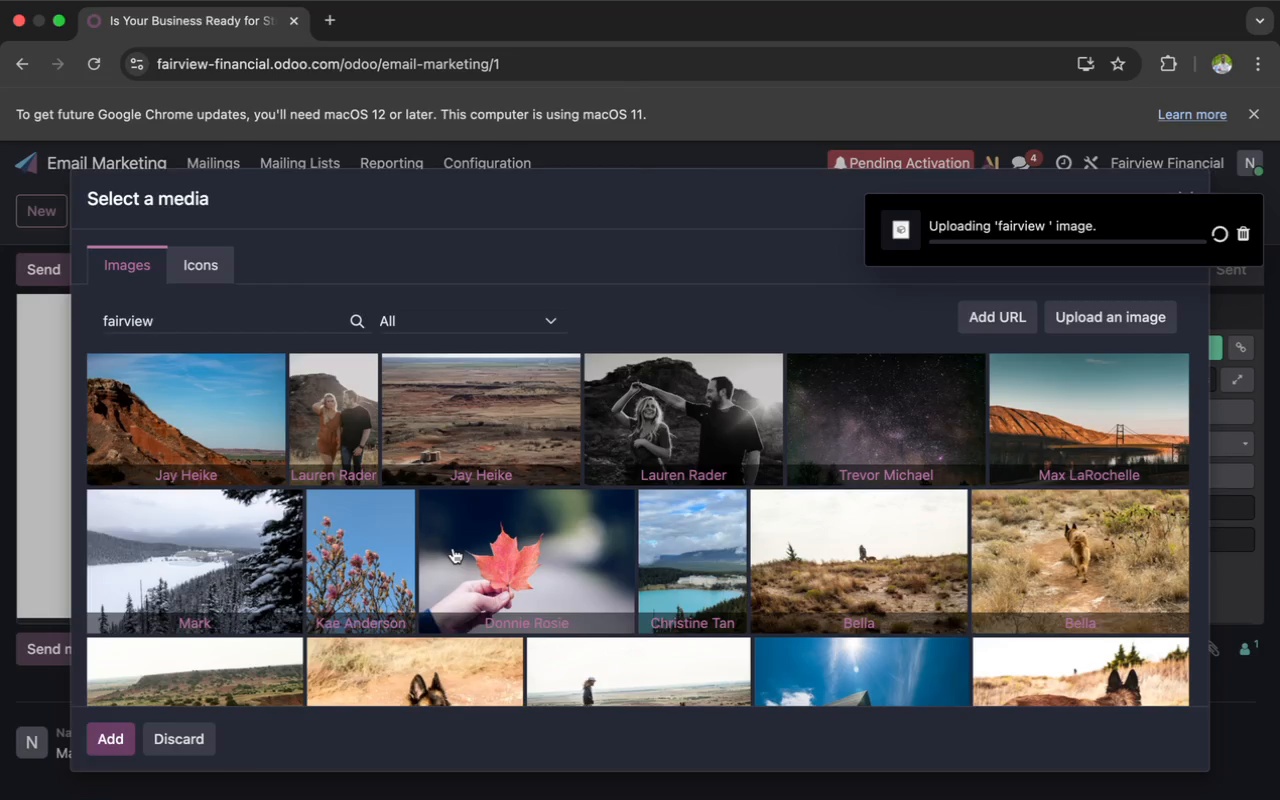 
scroll: coordinate [453, 548], scroll_direction: up, amount: 20.0
 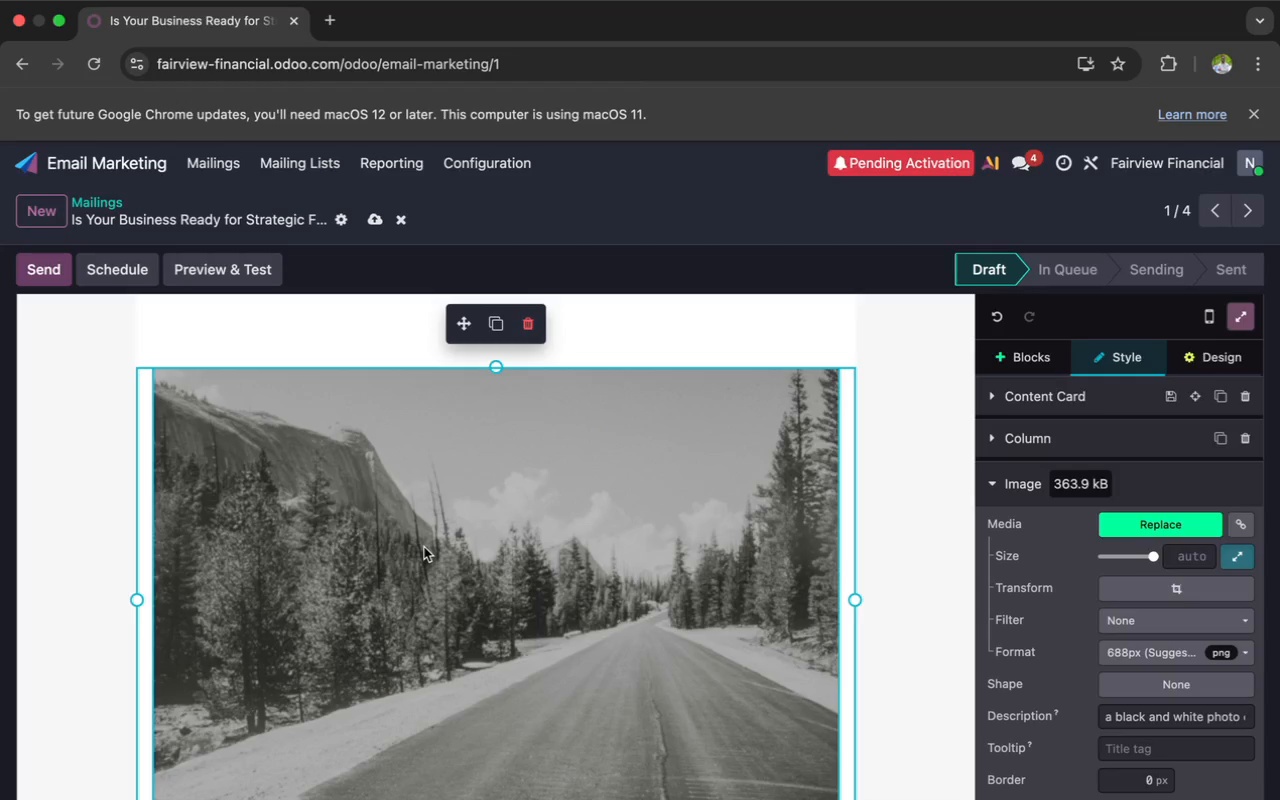 
wait(5.1)
 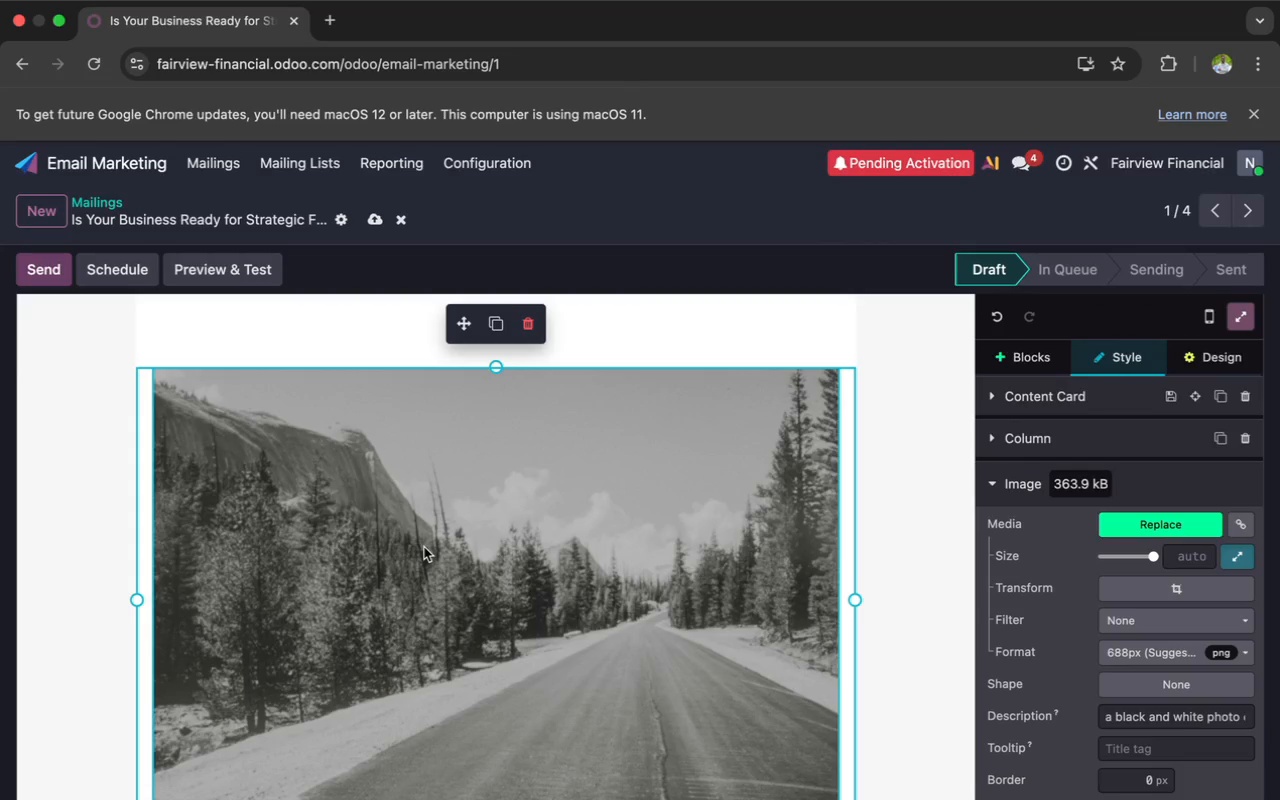 
double_click([426, 546])
 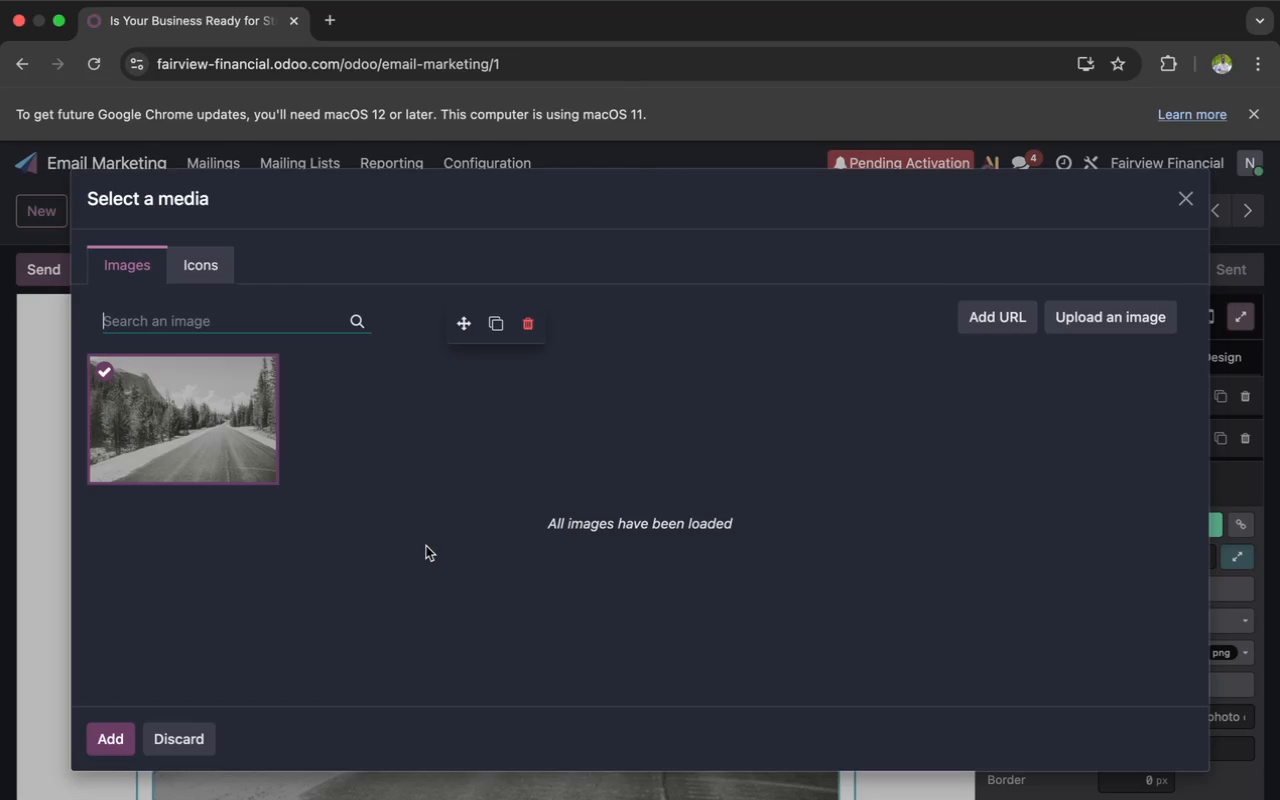 
type(fair)
 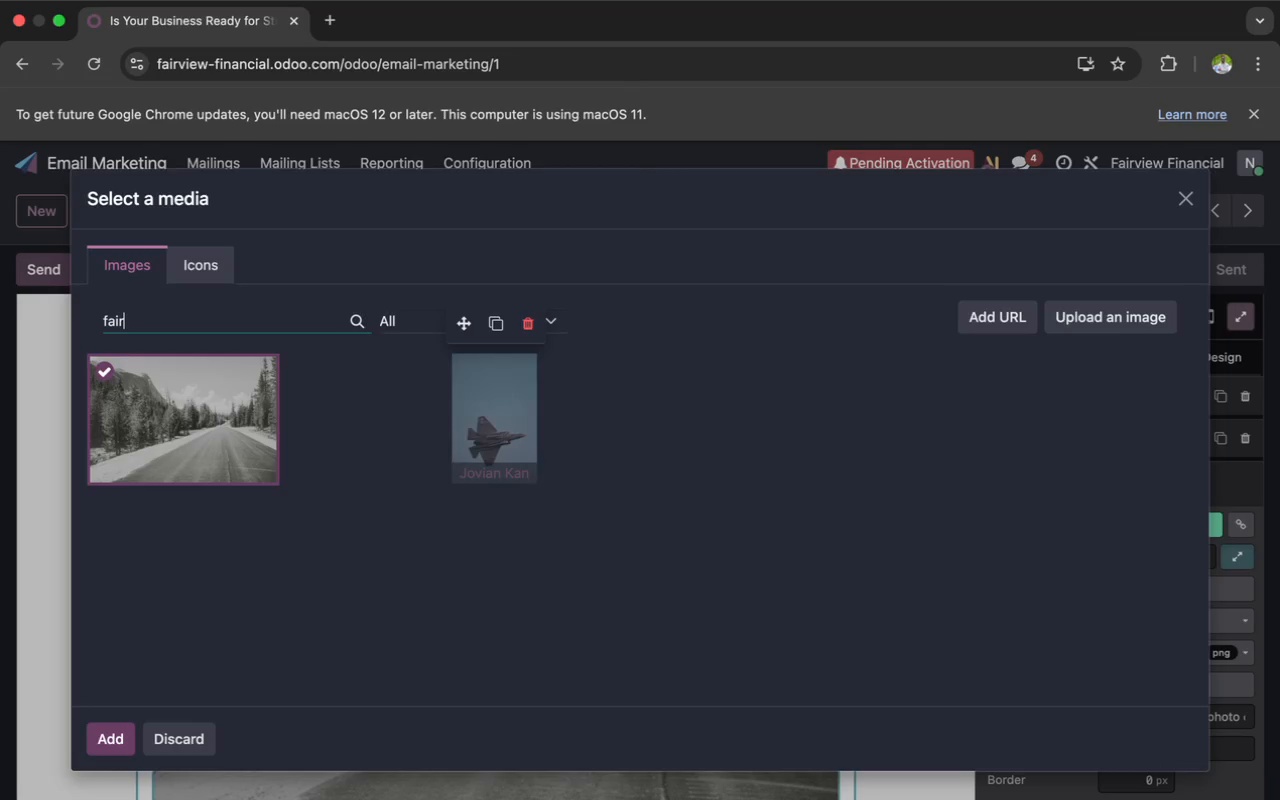 
wait(8.08)
 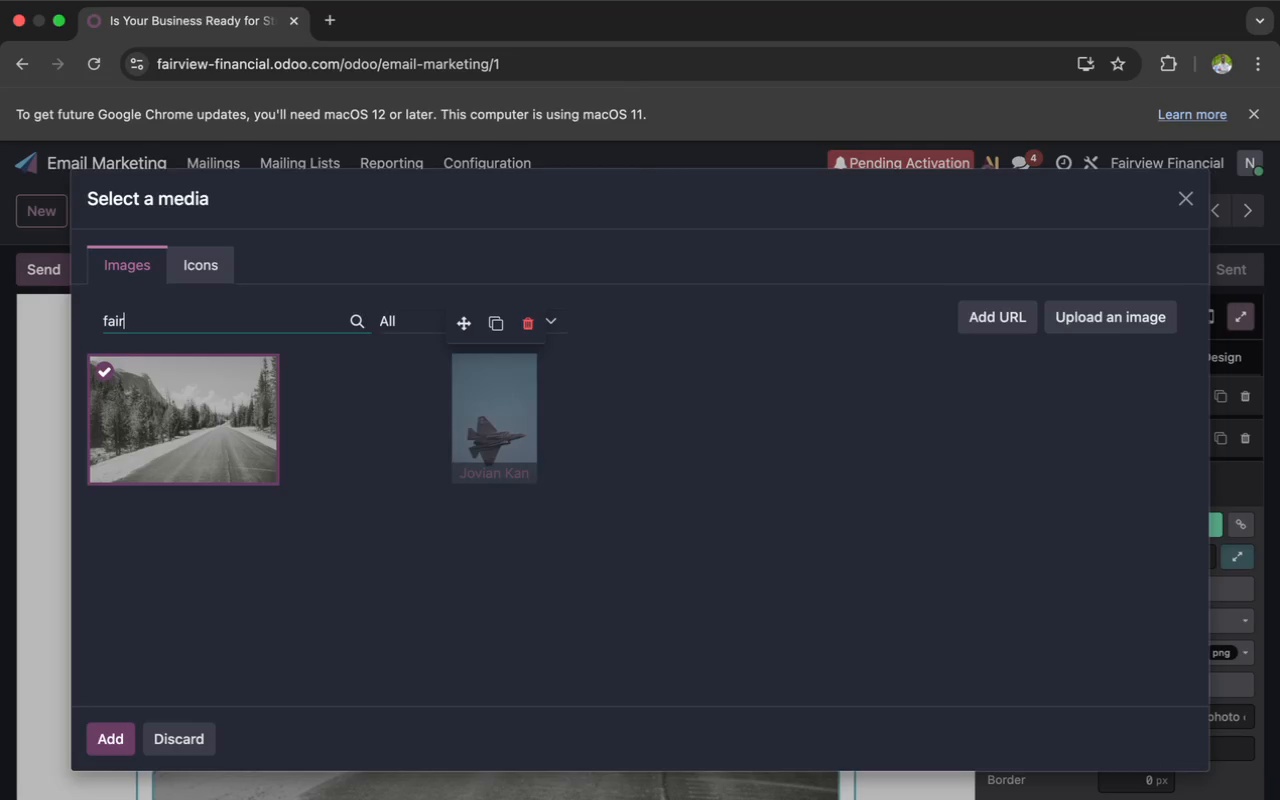 
type( view)
 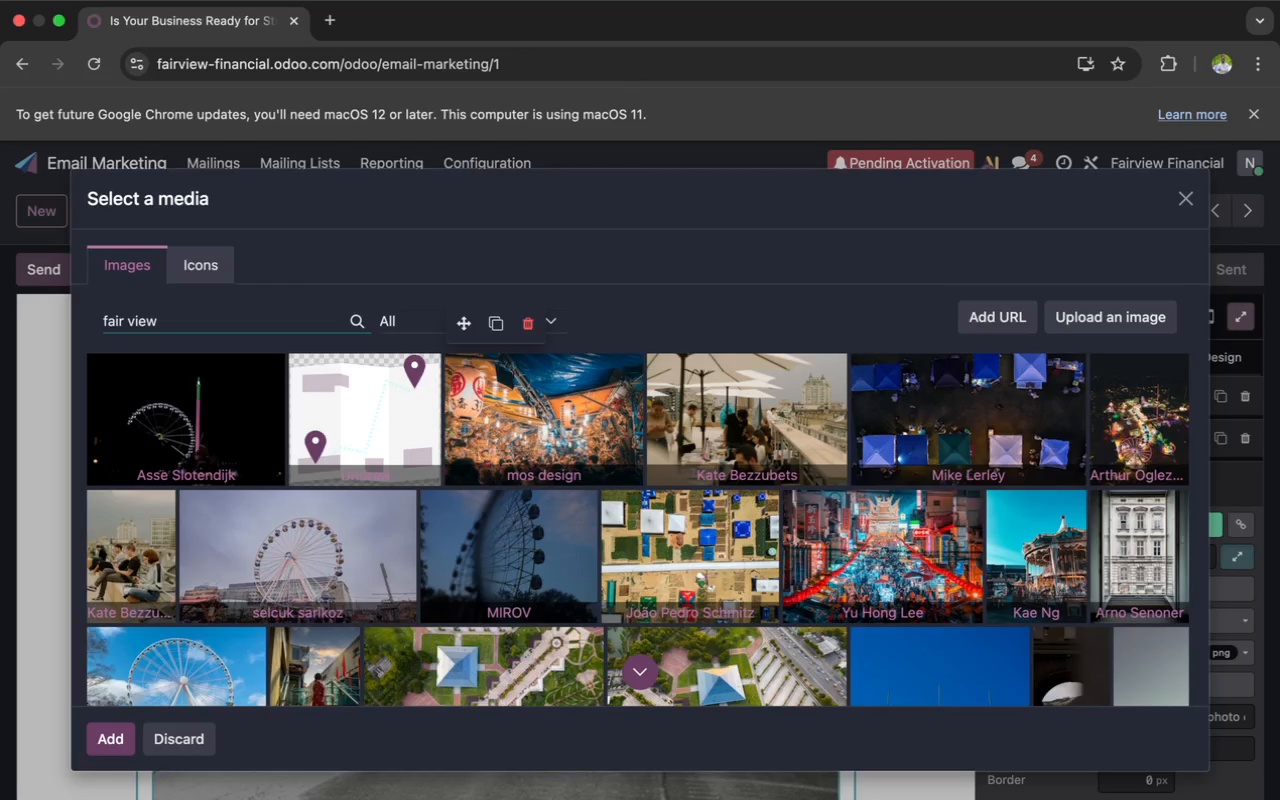 
wait(19.96)
 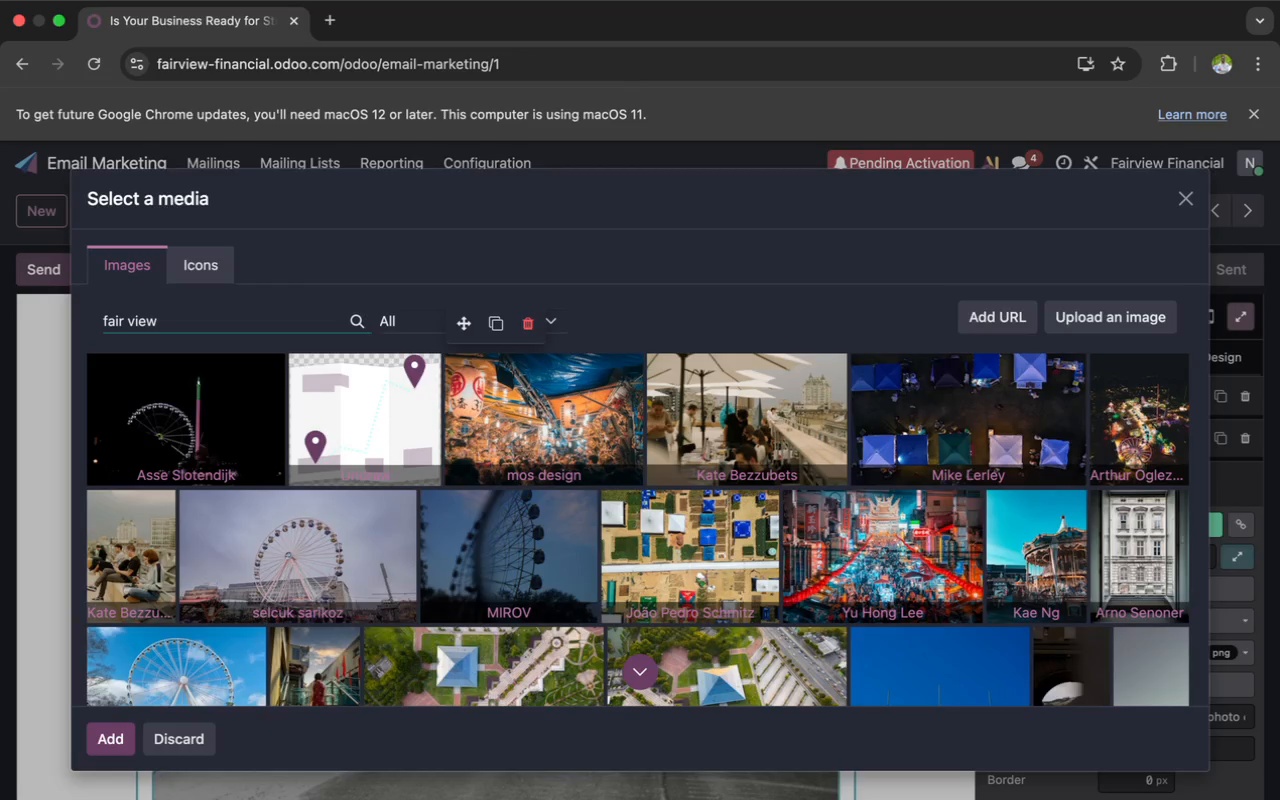 
scroll: coordinate [620, 512], scroll_direction: down, amount: 9.0
 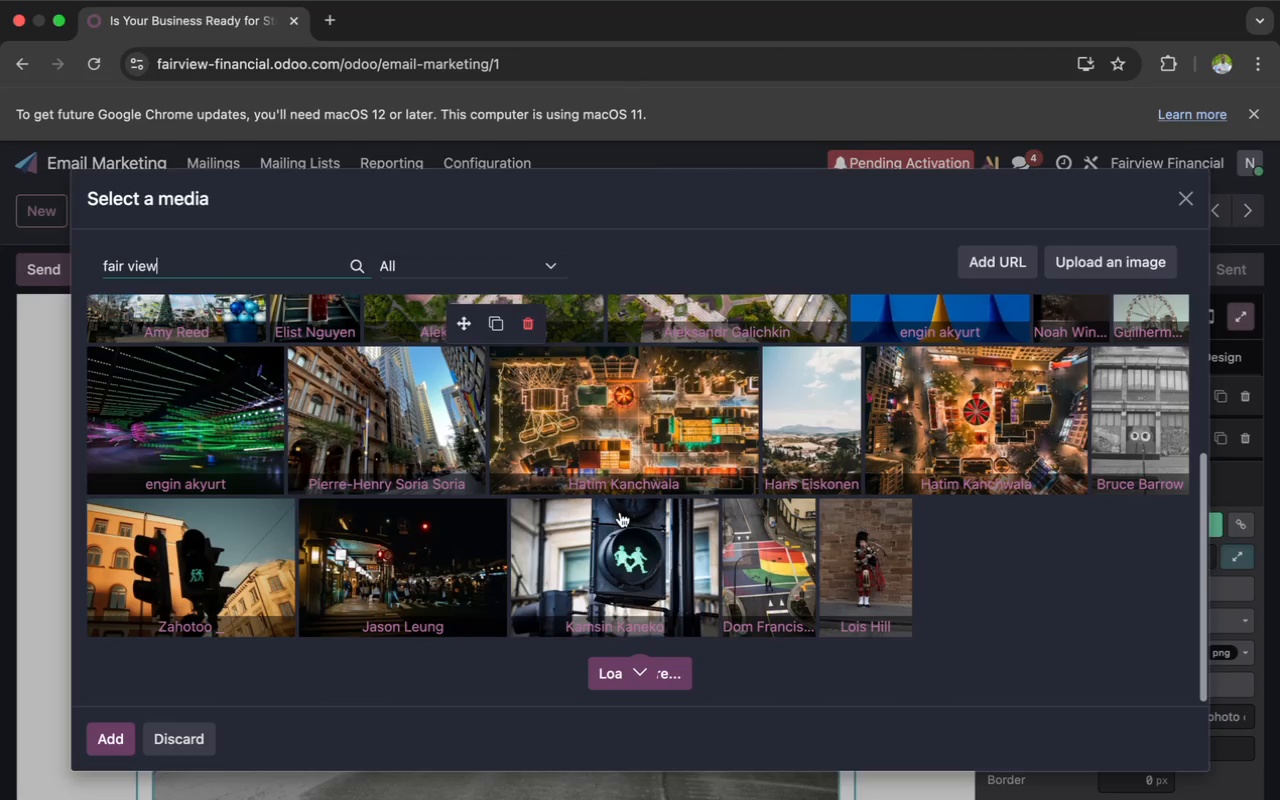 
left_click([633, 483])
 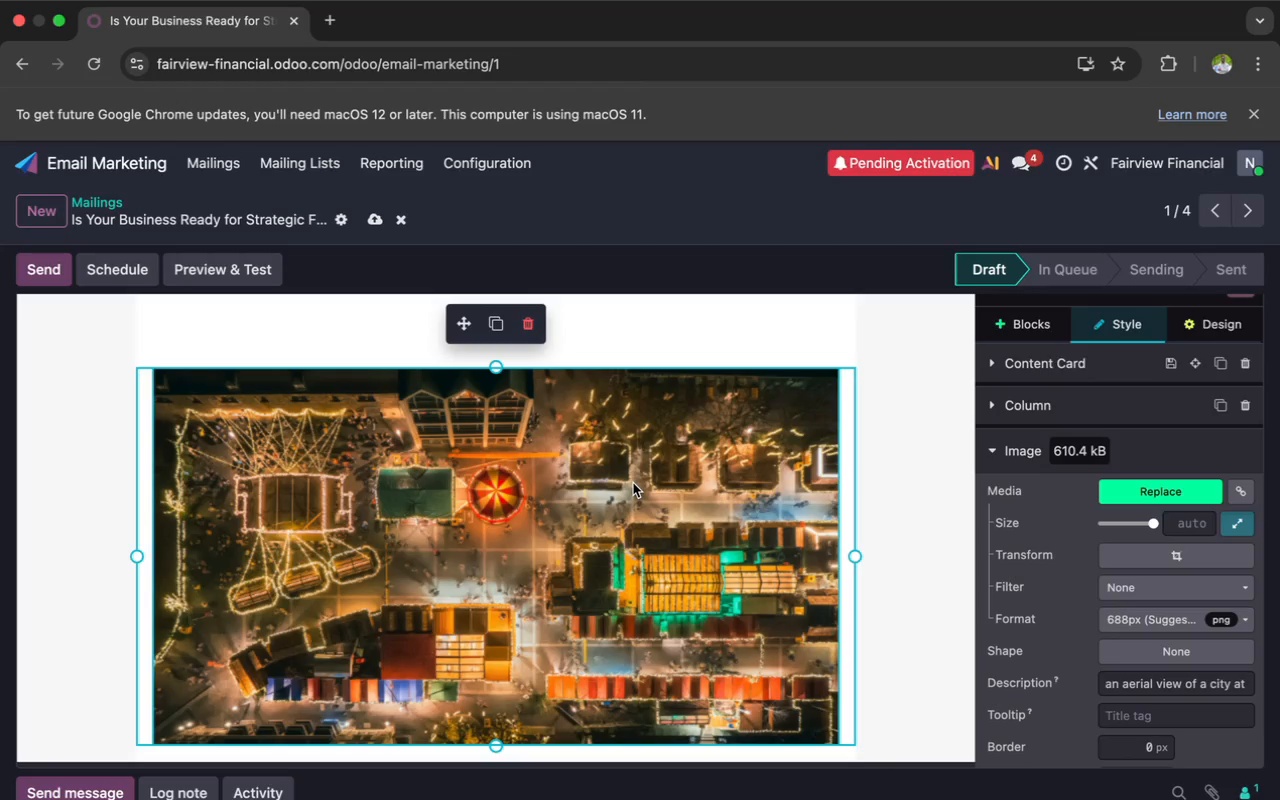 
scroll: coordinate [620, 512], scroll_direction: up, amount: 4.0
 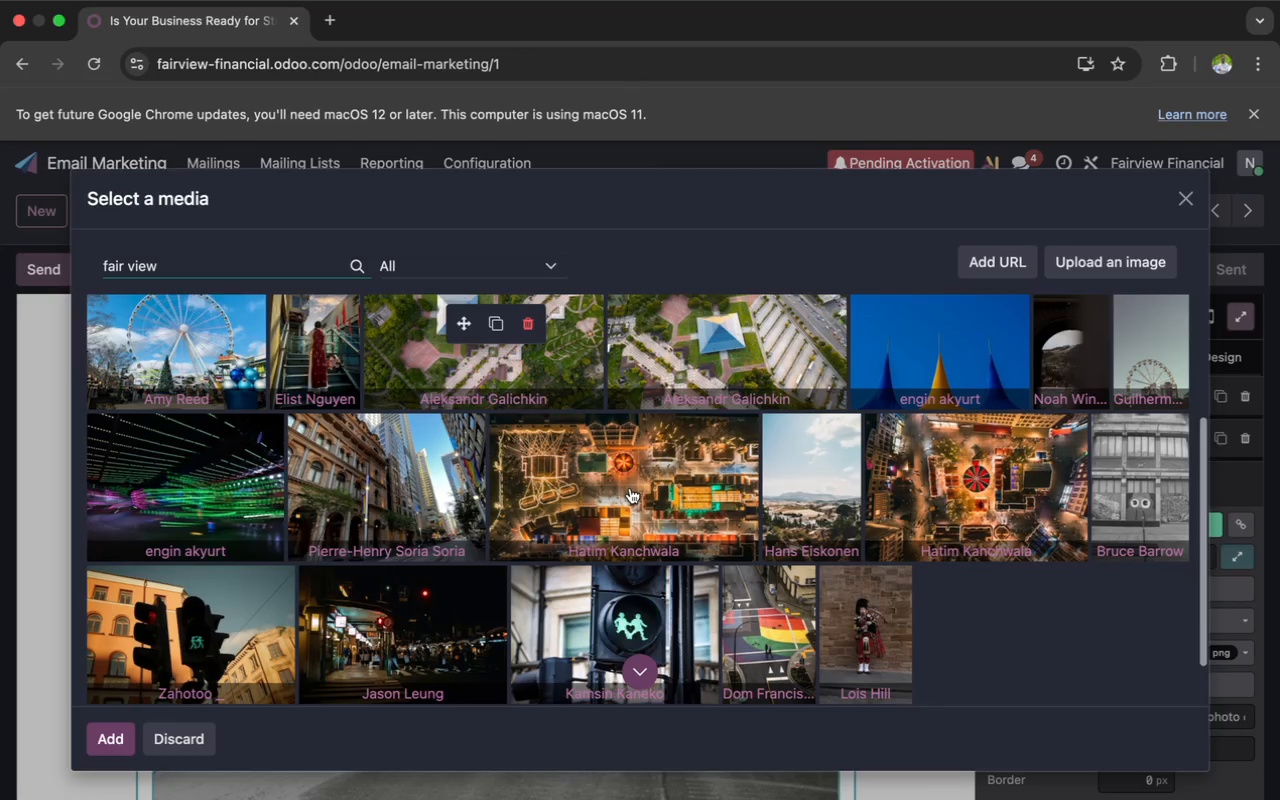 
wait(14.16)
 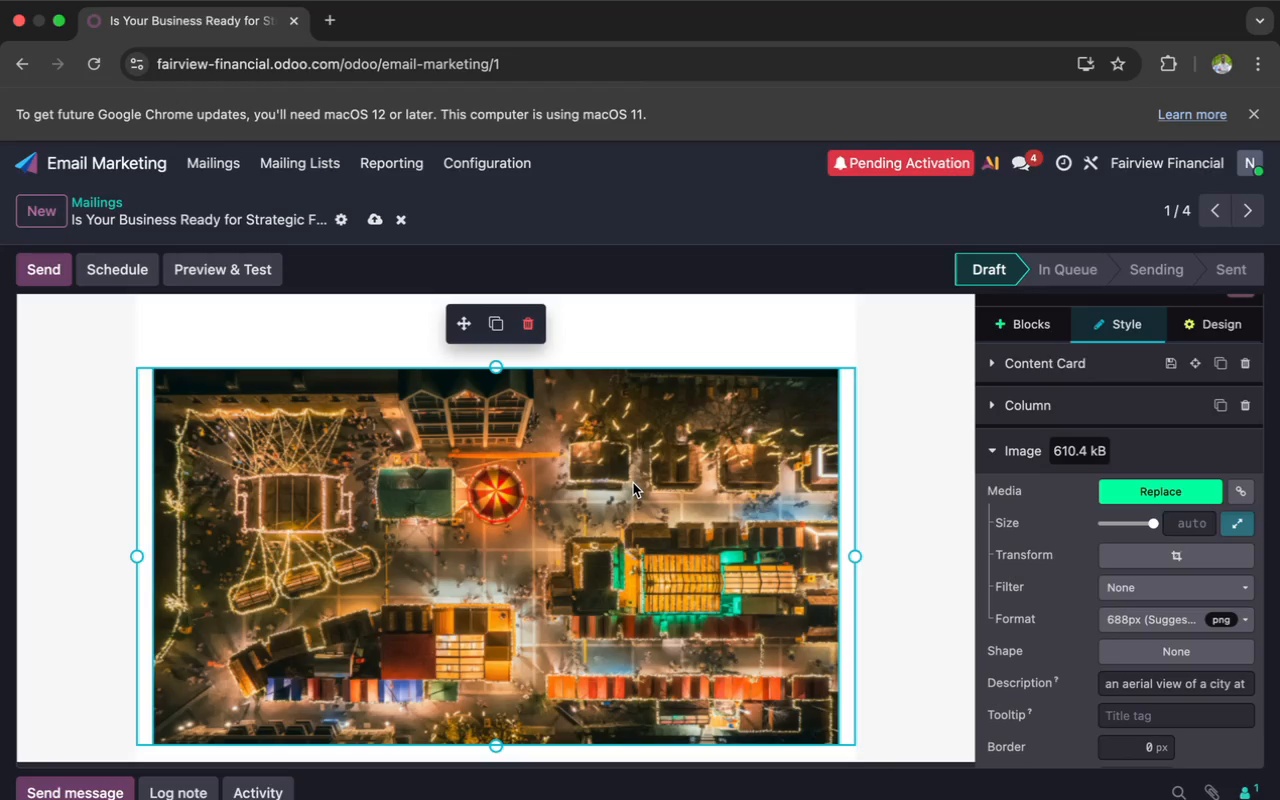 
left_click([1137, 557])
 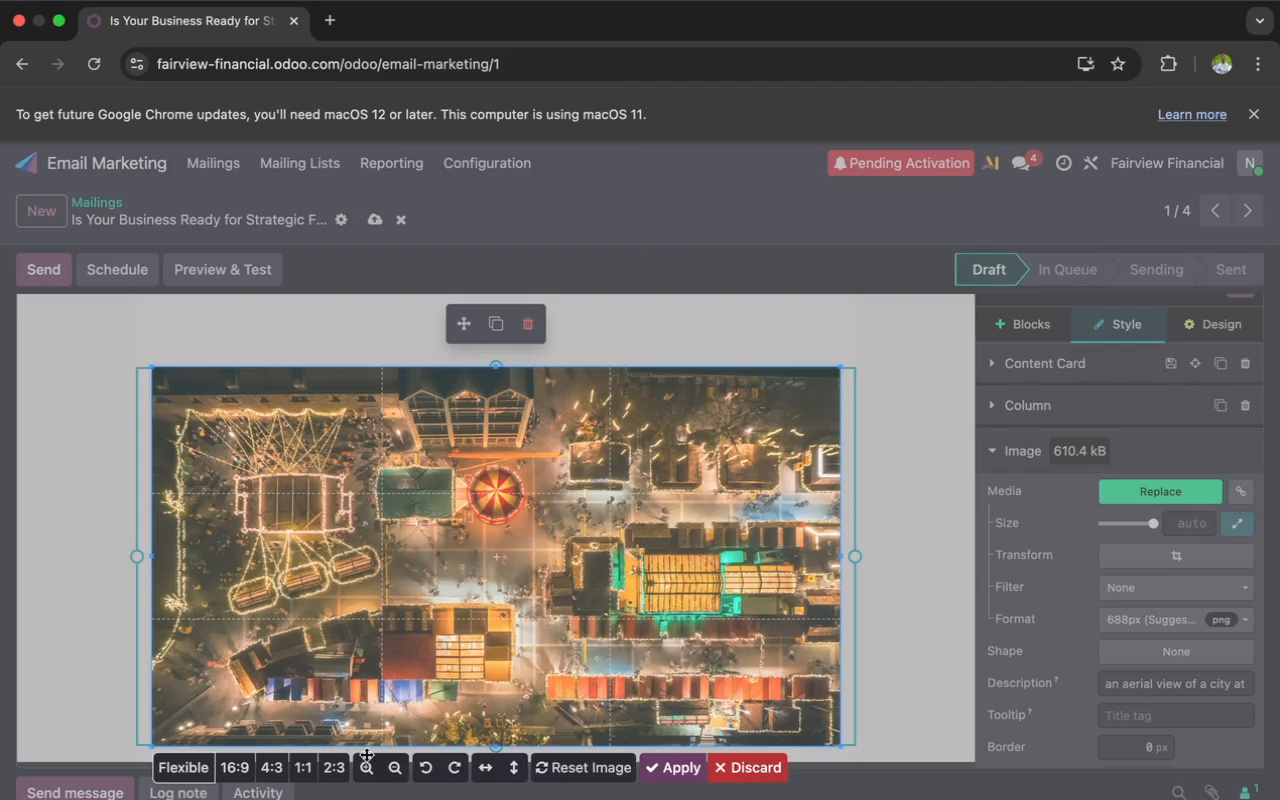 
left_click([235, 764])
 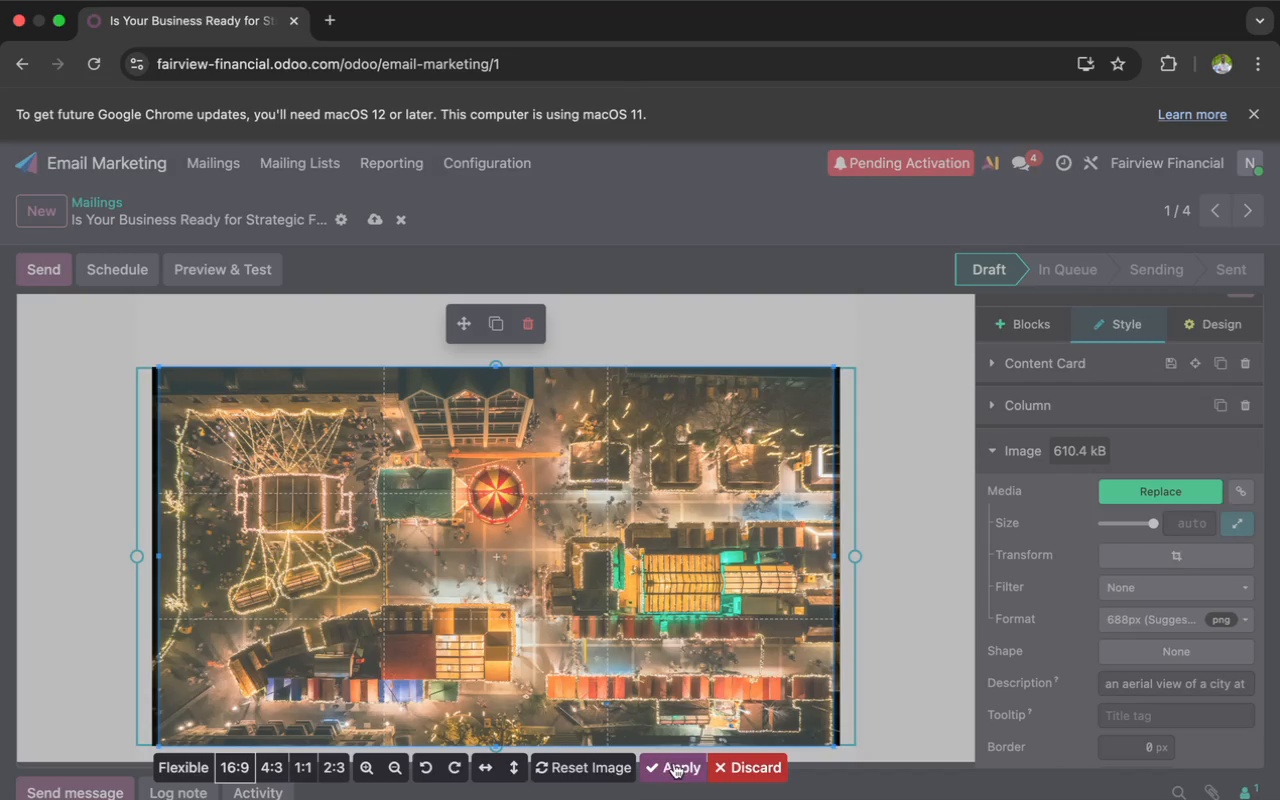 
left_click([679, 768])
 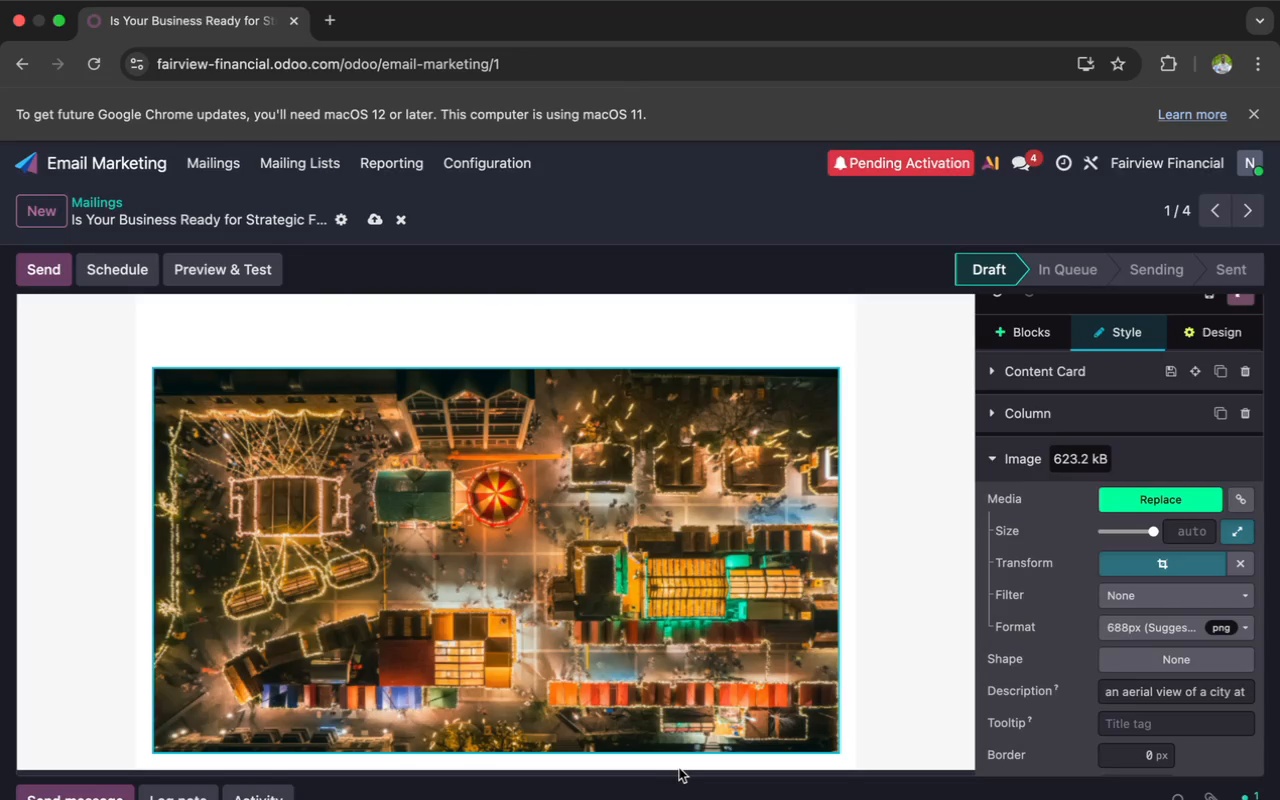 
wait(10.52)
 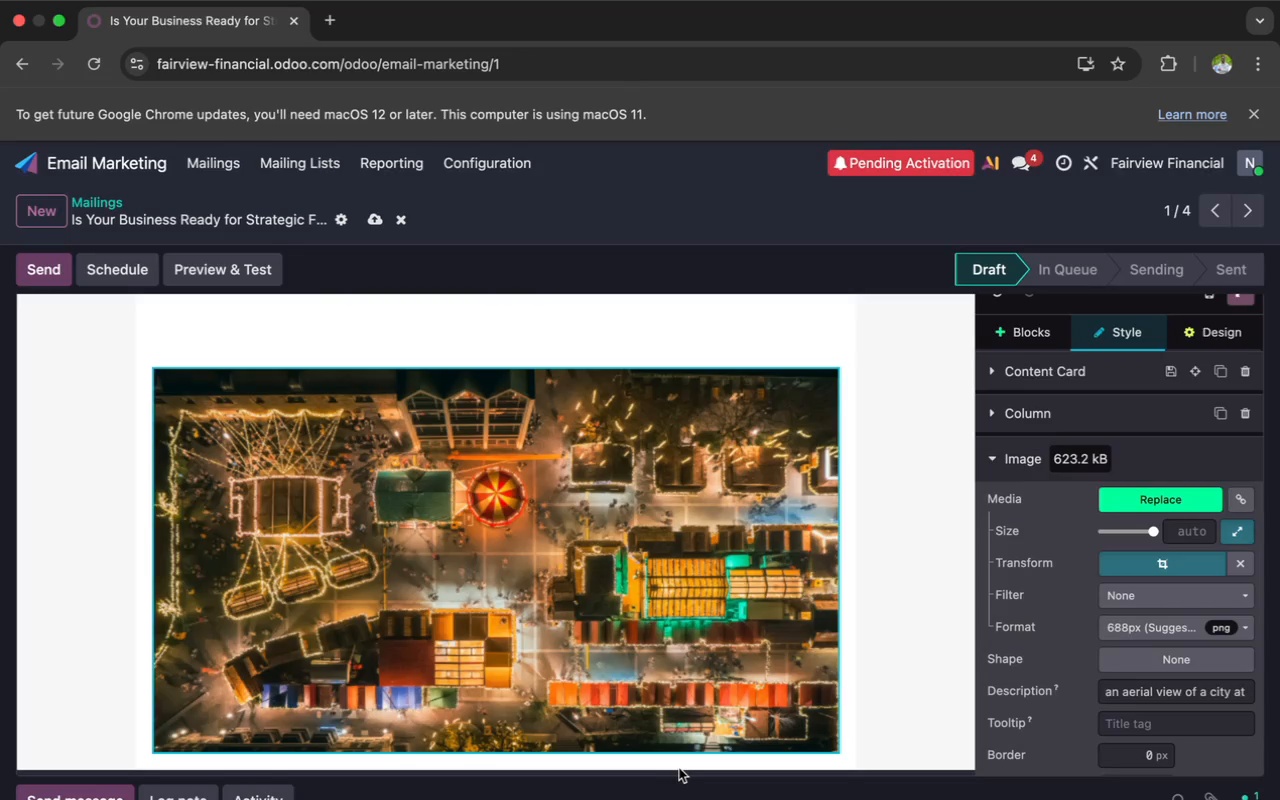 
scroll: coordinate [679, 768], scroll_direction: down, amount: 7.0
 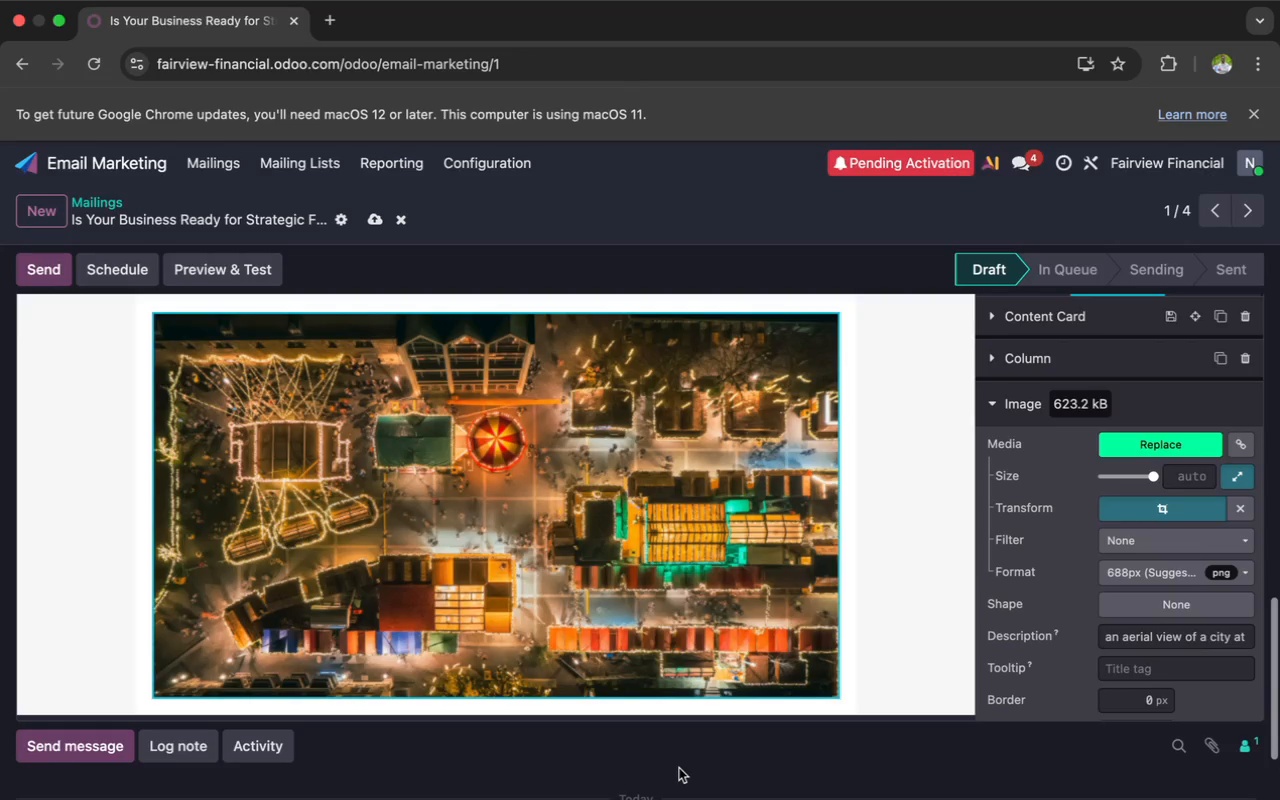 
scroll: coordinate [679, 768], scroll_direction: up, amount: 10.0
 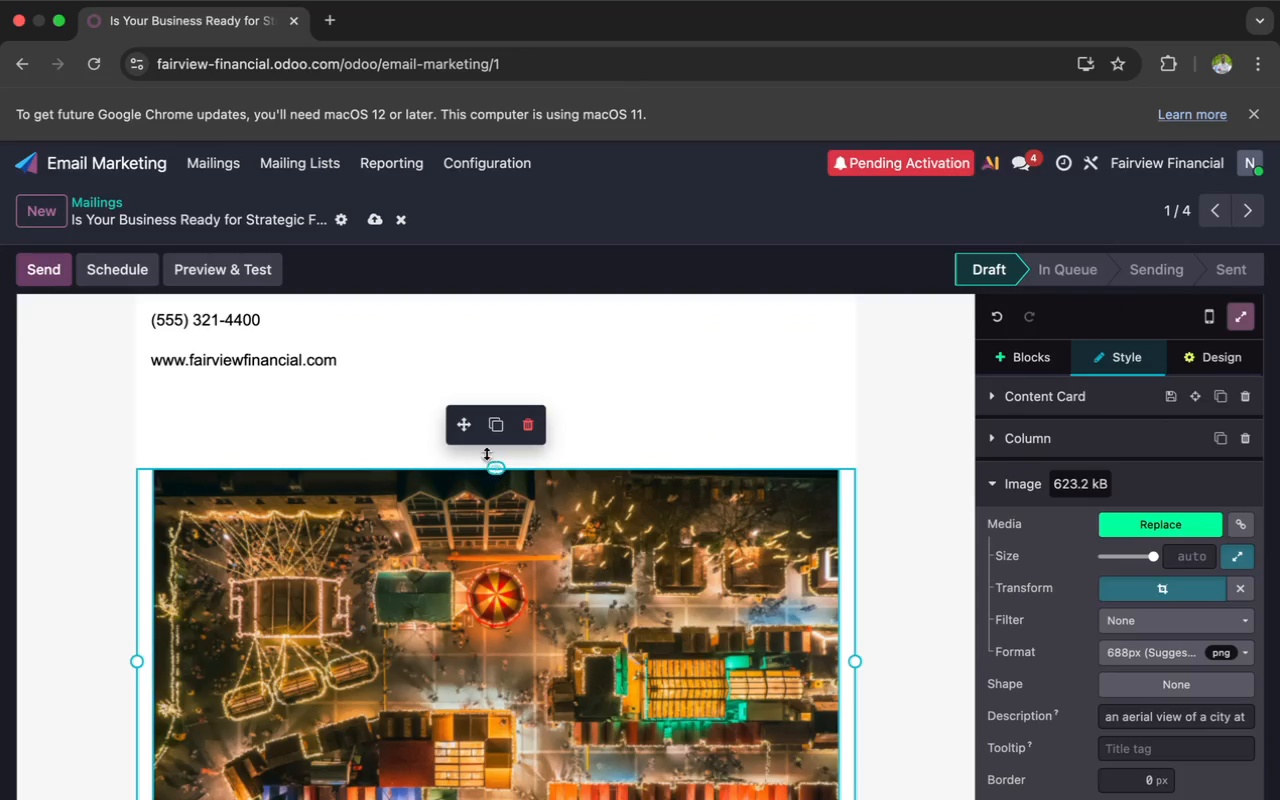 
left_click([460, 426])
 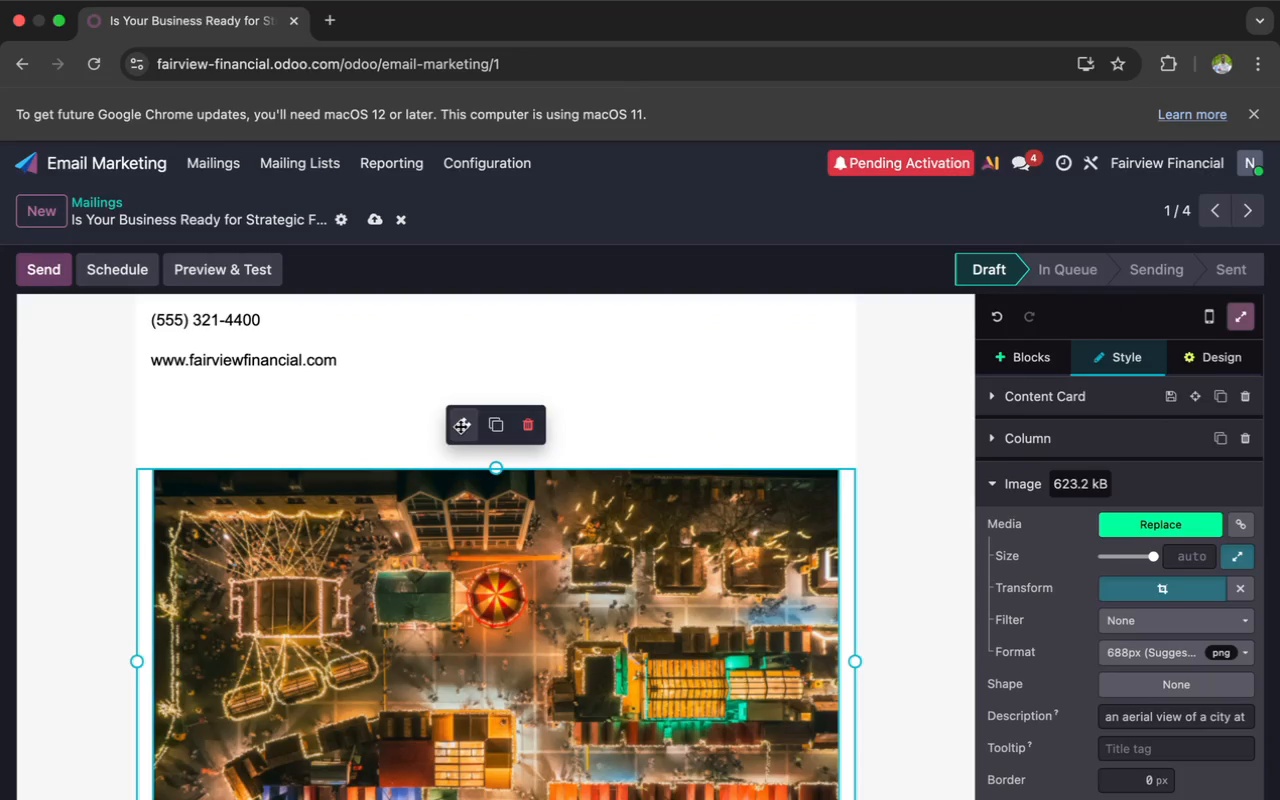 
left_click_drag(start_coordinate=[460, 426], to_coordinate=[431, 236])
 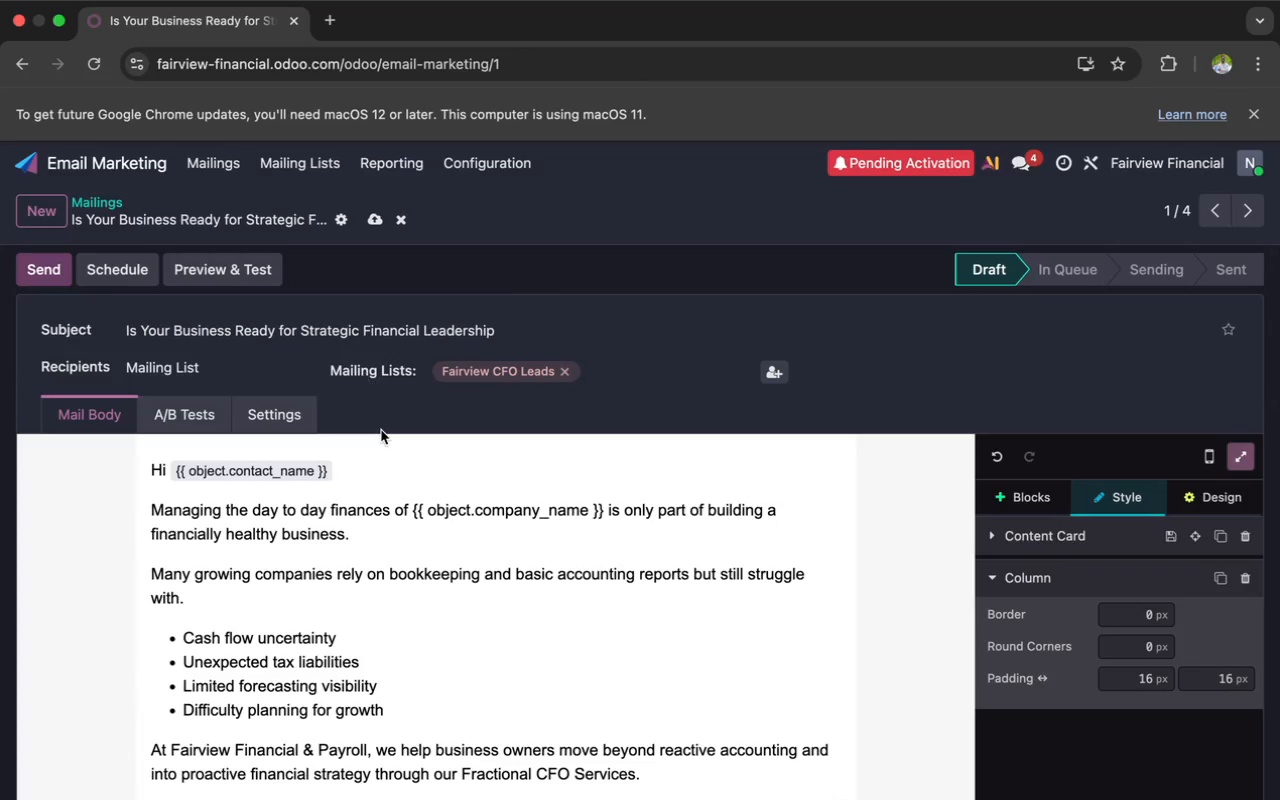 
scroll: coordinate [378, 464], scroll_direction: up, amount: 7.0
 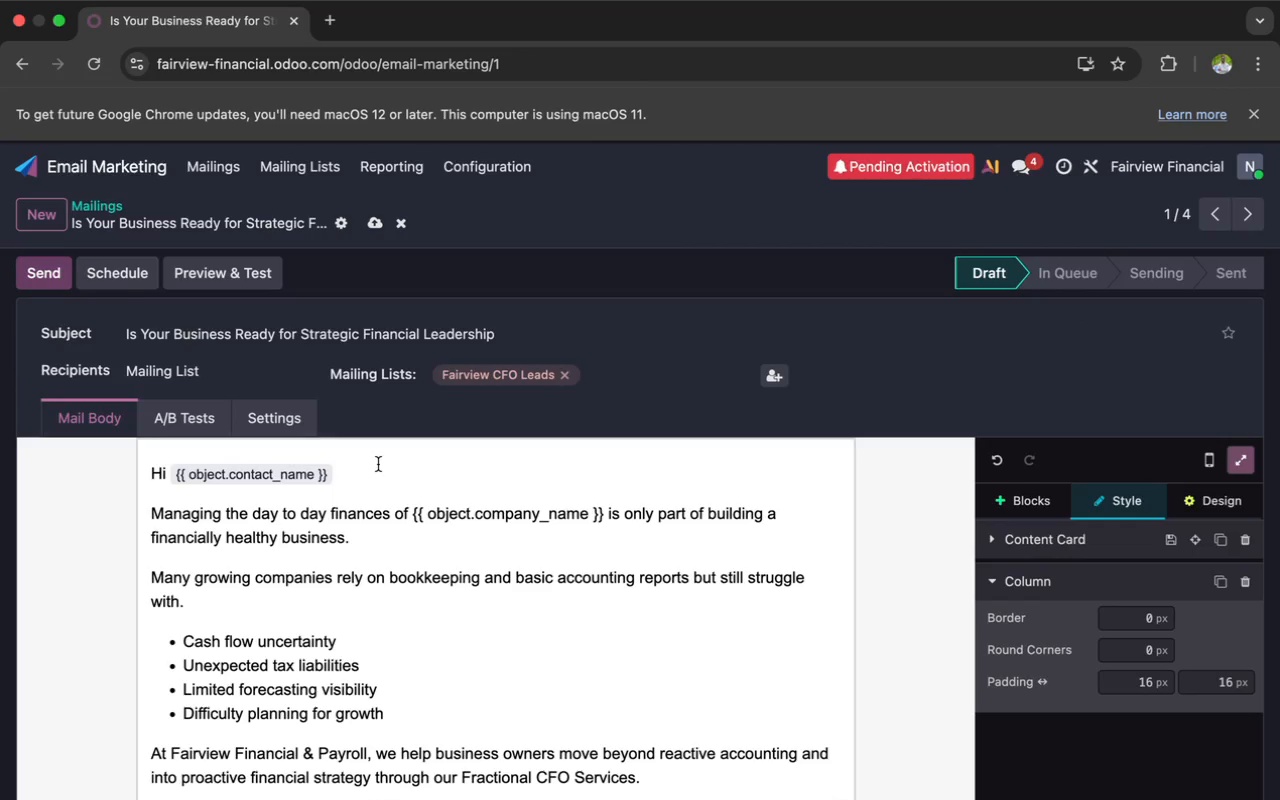 
scroll: coordinate [385, 464], scroll_direction: down, amount: 59.0
 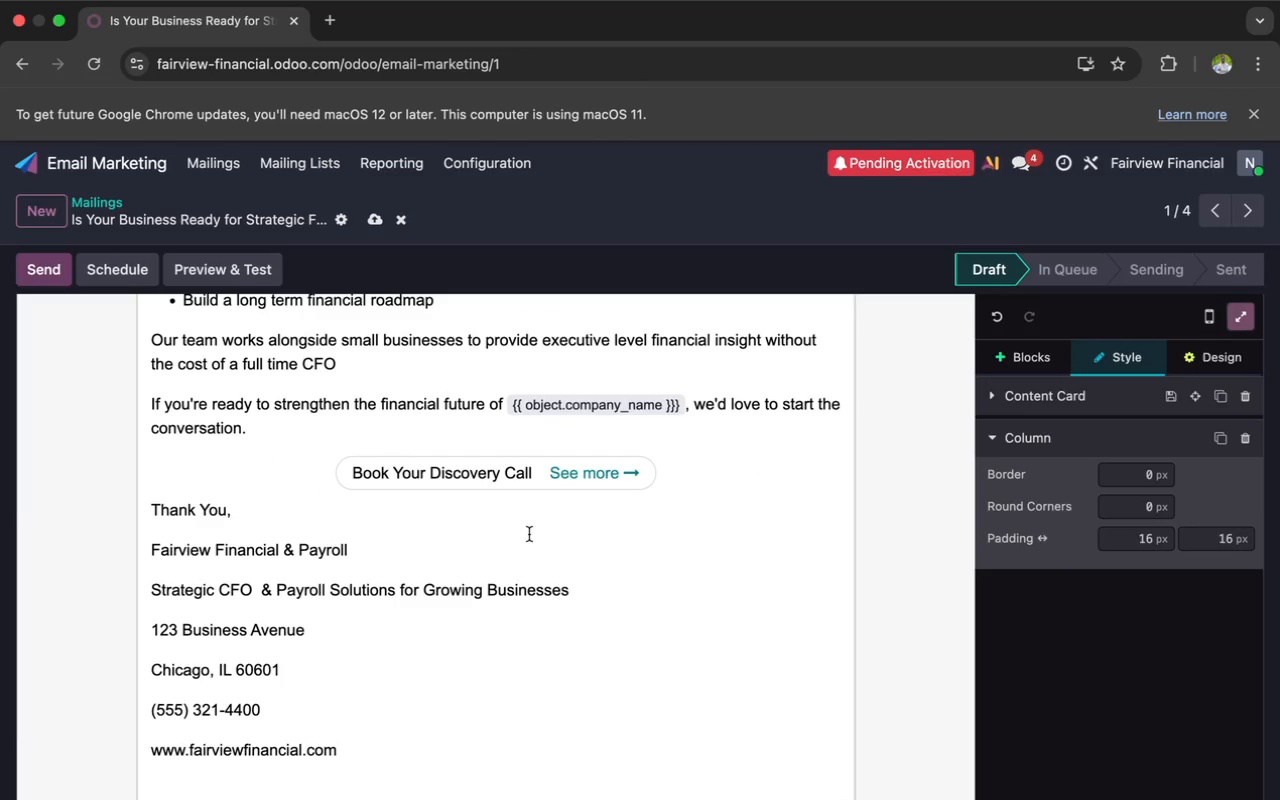 
left_click([599, 546])
 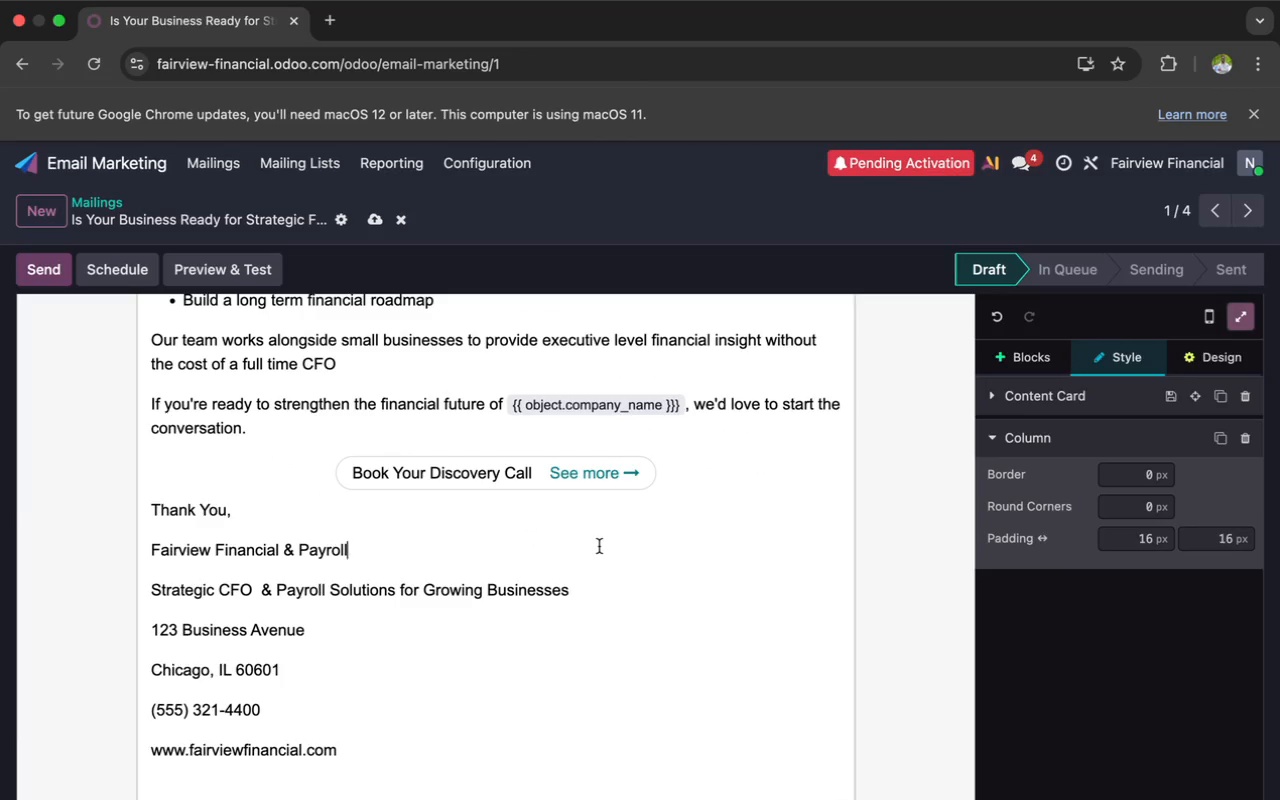 
scroll: coordinate [599, 546], scroll_direction: down, amount: 17.0
 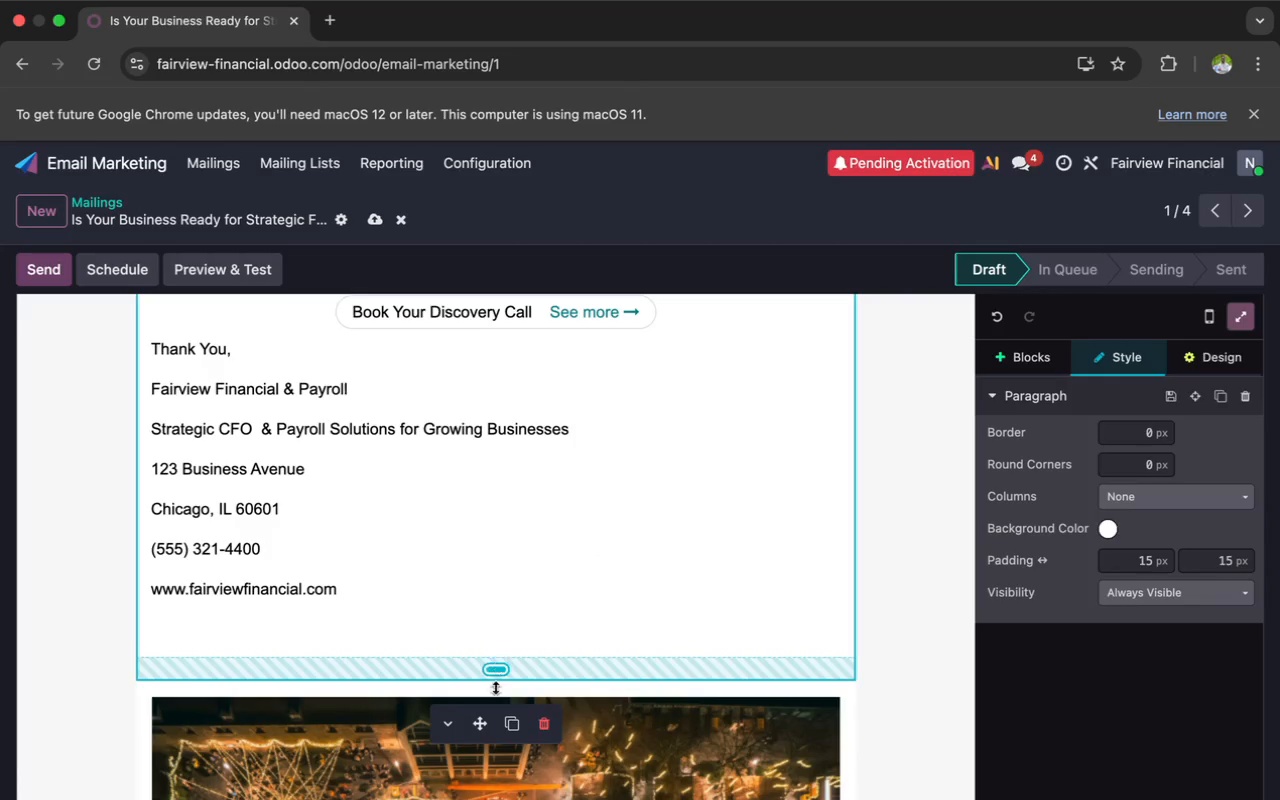 
left_click_drag(start_coordinate=[480, 725], to_coordinate=[478, 799])
 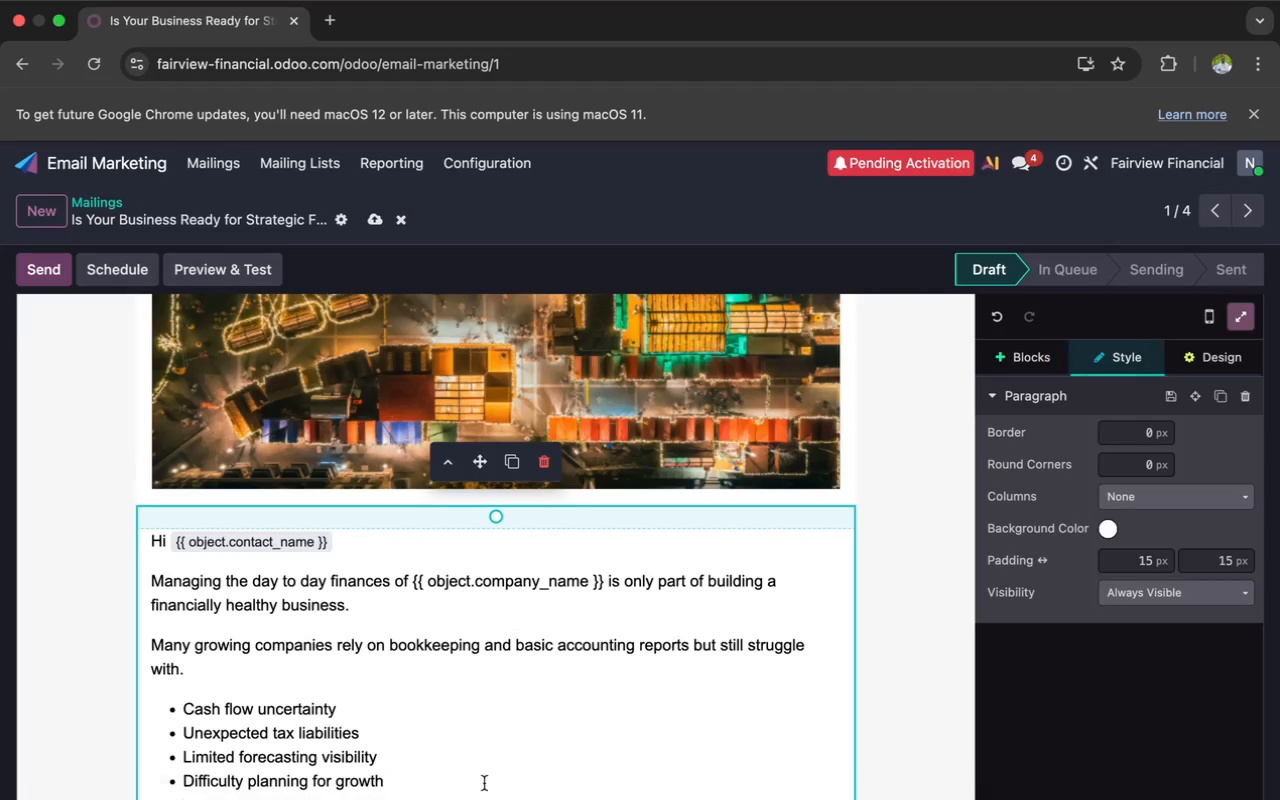 
scroll: coordinate [515, 698], scroll_direction: up, amount: 7.0
 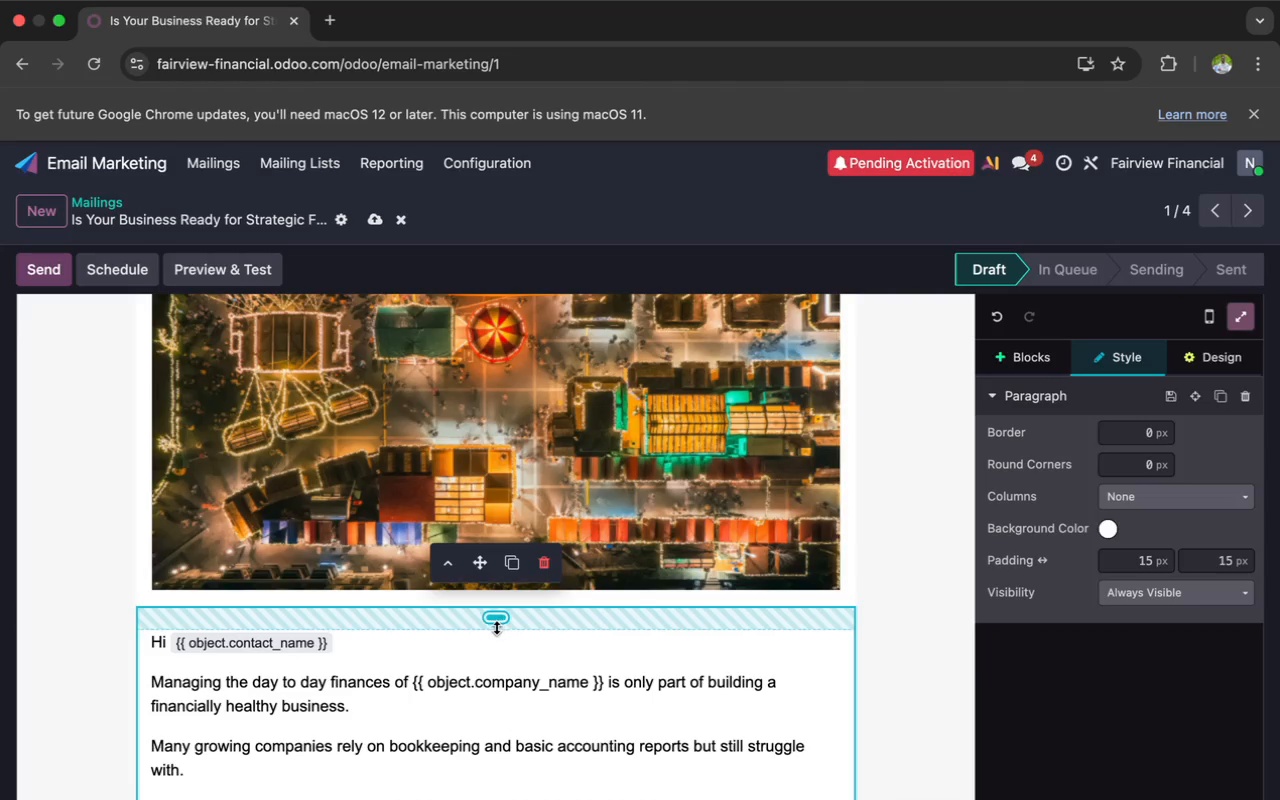 
left_click_drag(start_coordinate=[496, 629], to_coordinate=[494, 621])
 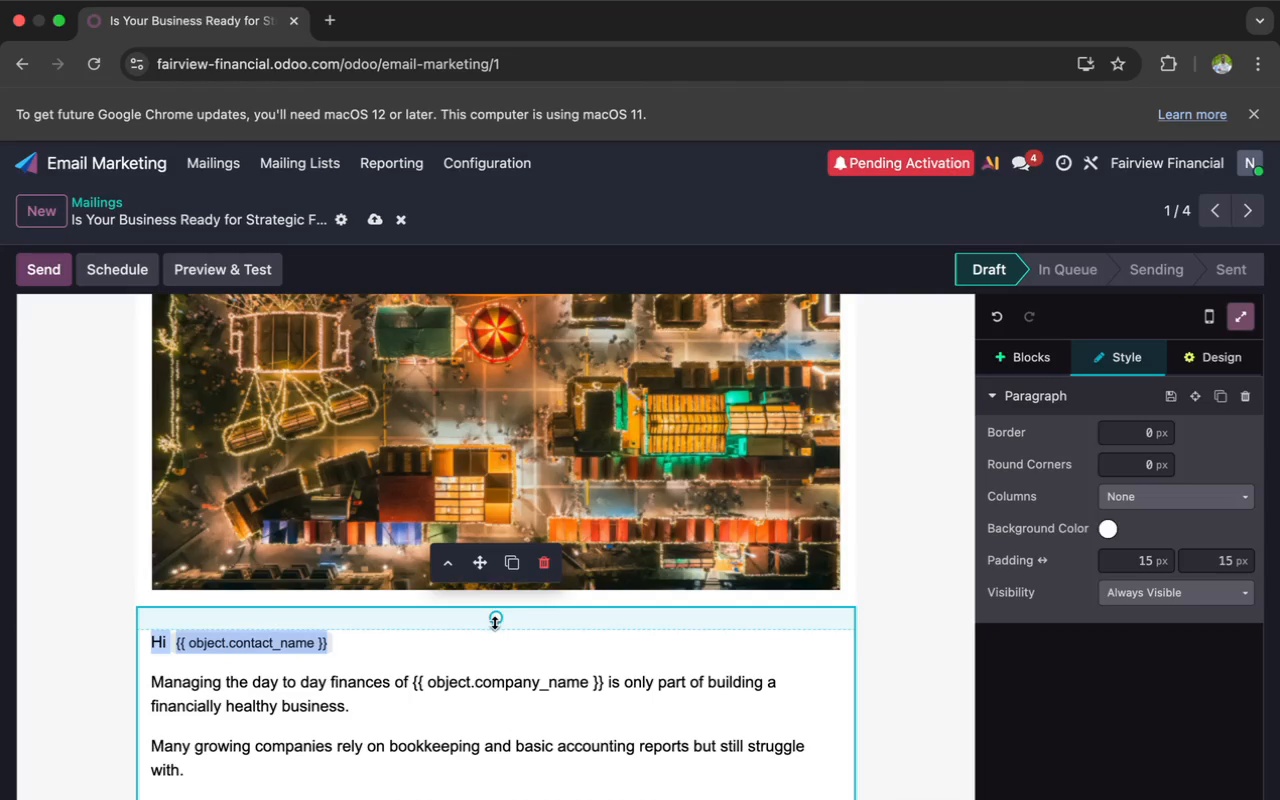 
left_click_drag(start_coordinate=[495, 615], to_coordinate=[494, 606])
 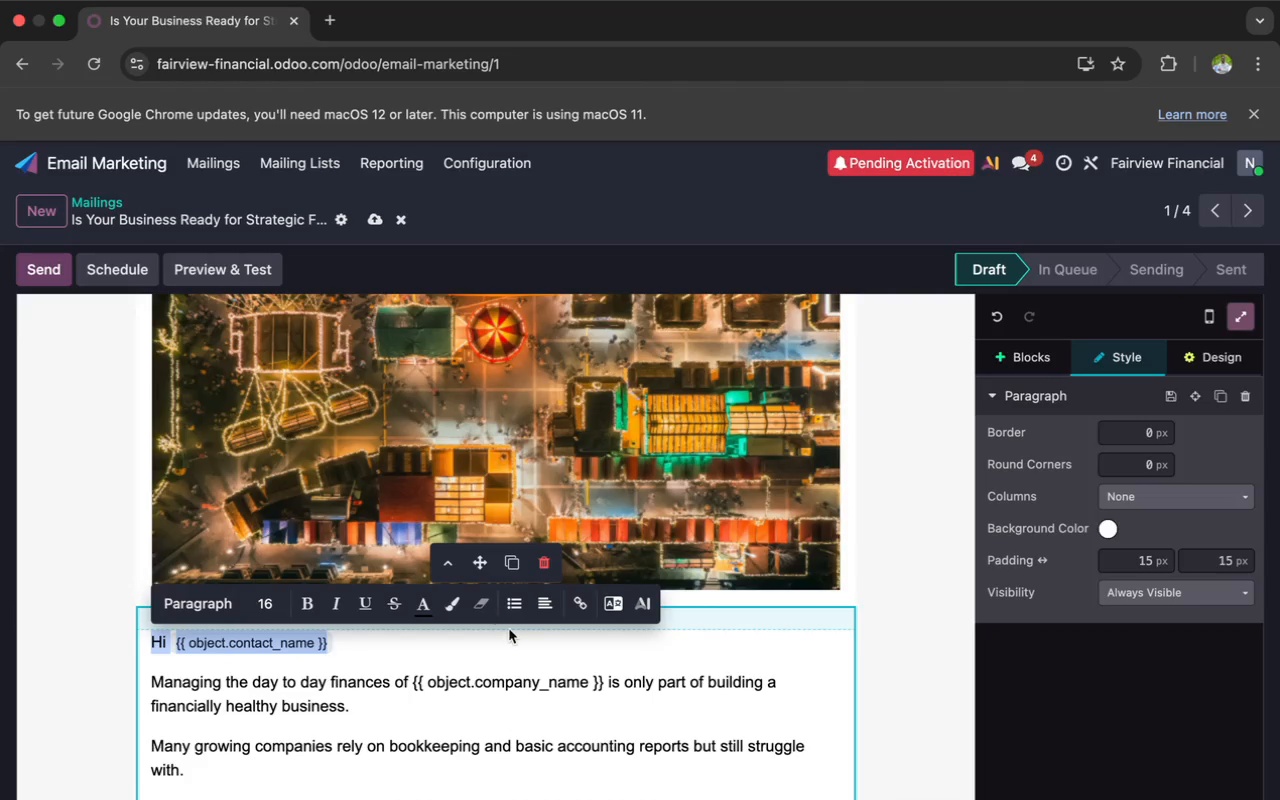 
left_click([511, 636])
 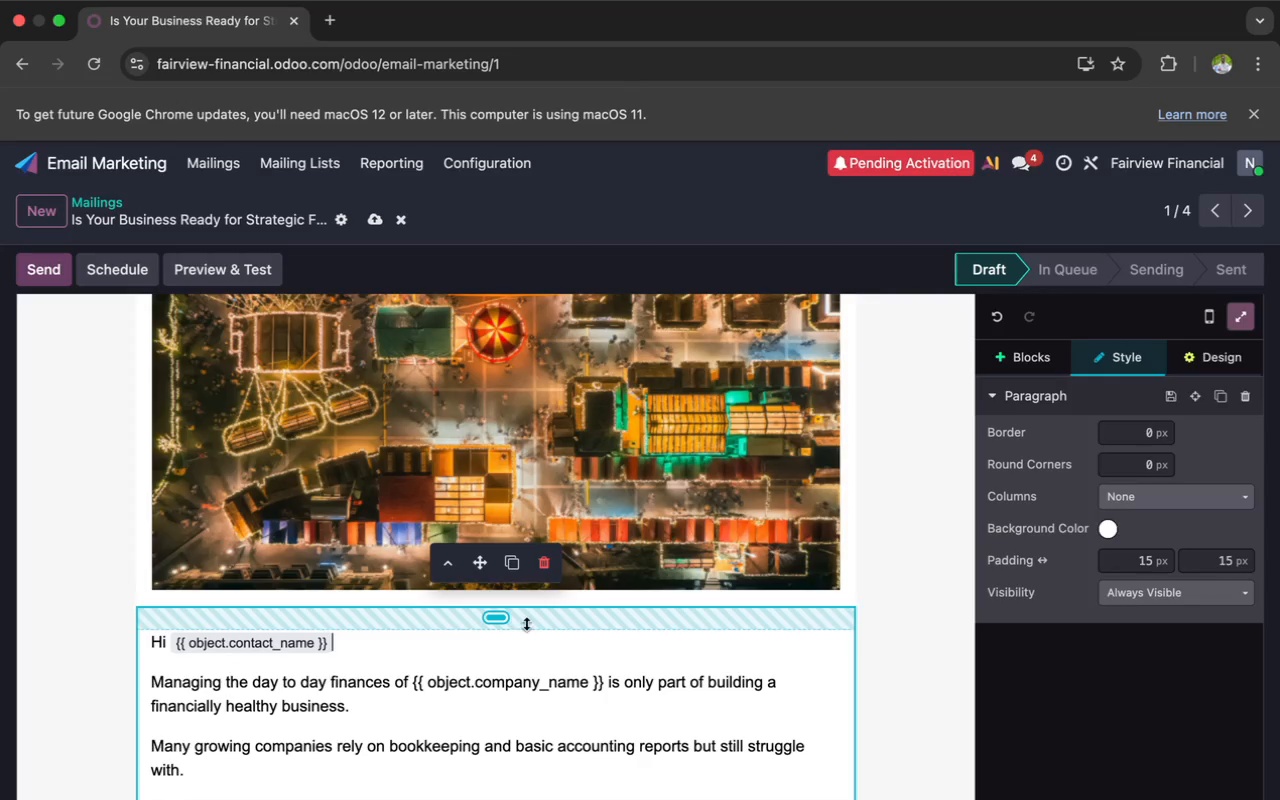 
left_click_drag(start_coordinate=[501, 616], to_coordinate=[497, 603])
 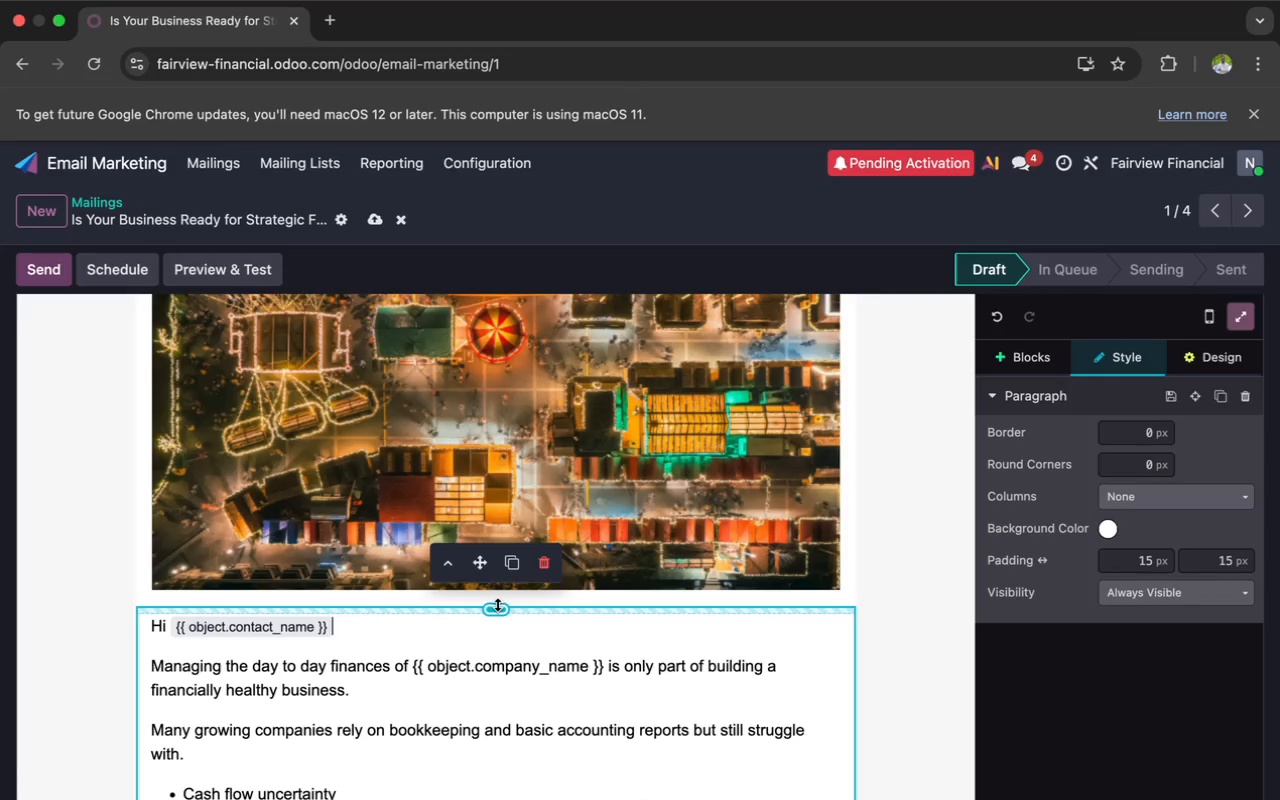 
wait(5.91)
 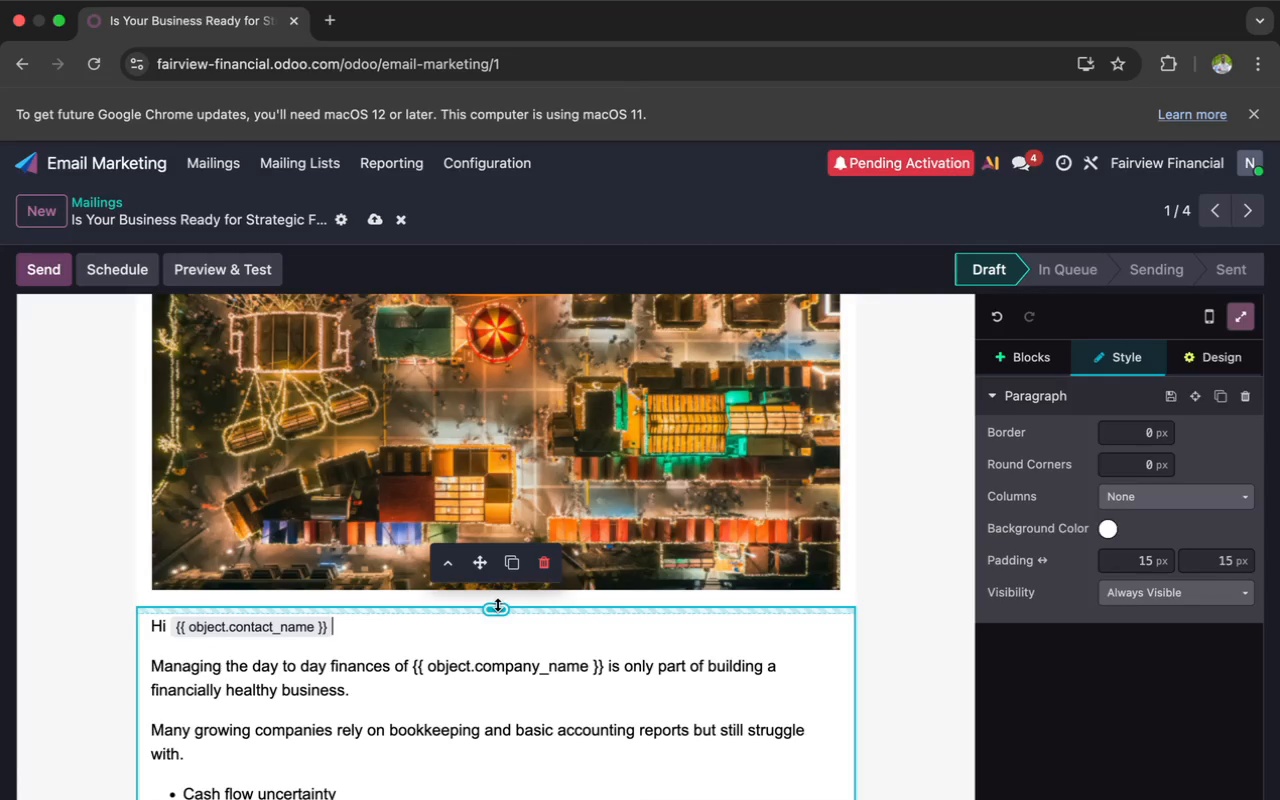 
scroll: coordinate [526, 600], scroll_direction: down, amount: 24.0
 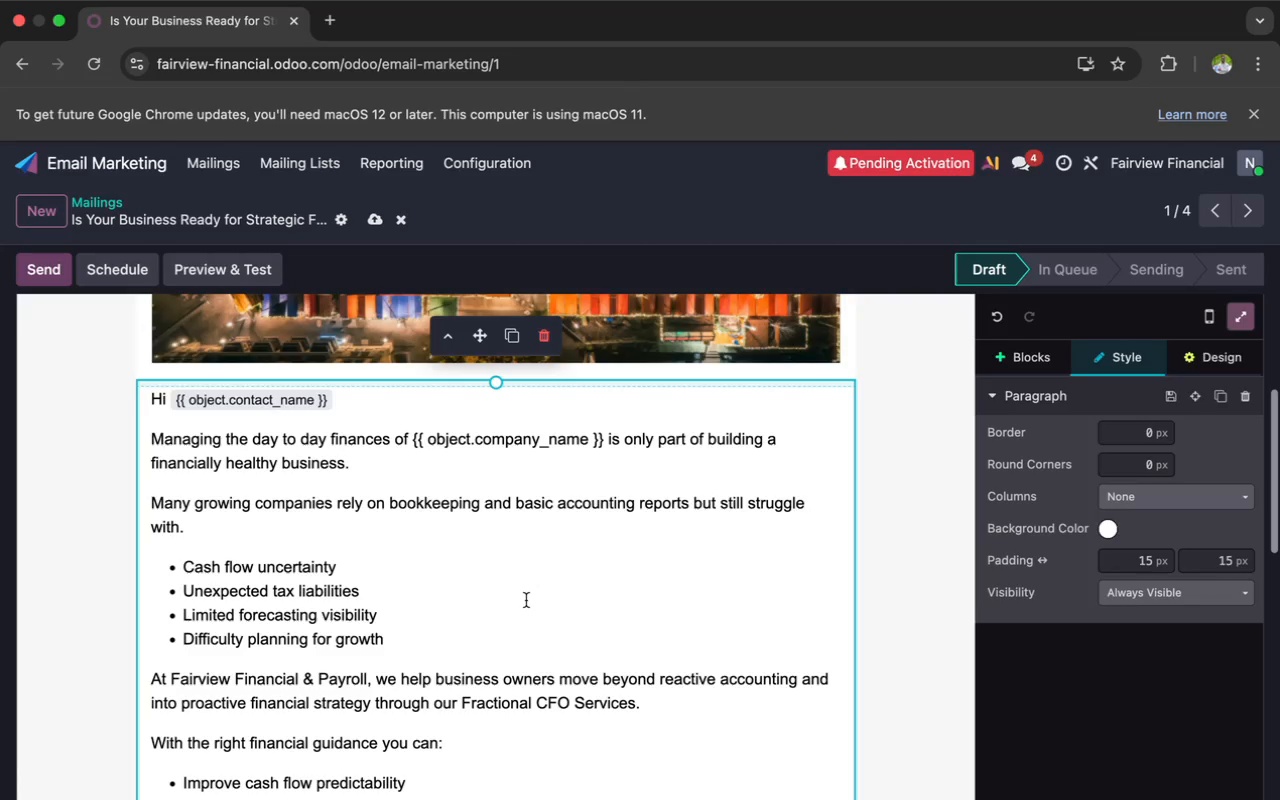 
scroll: coordinate [526, 600], scroll_direction: up, amount: 10.0
 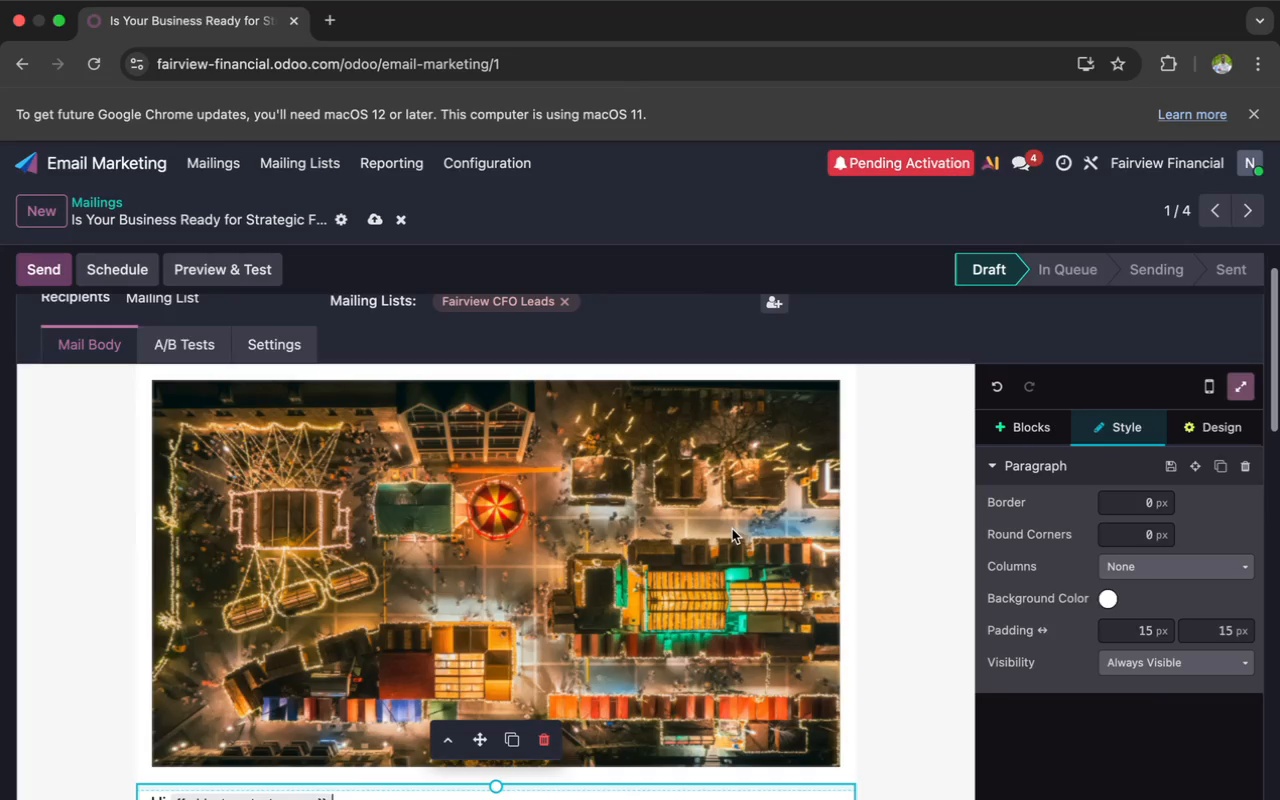 
left_click([1018, 428])
 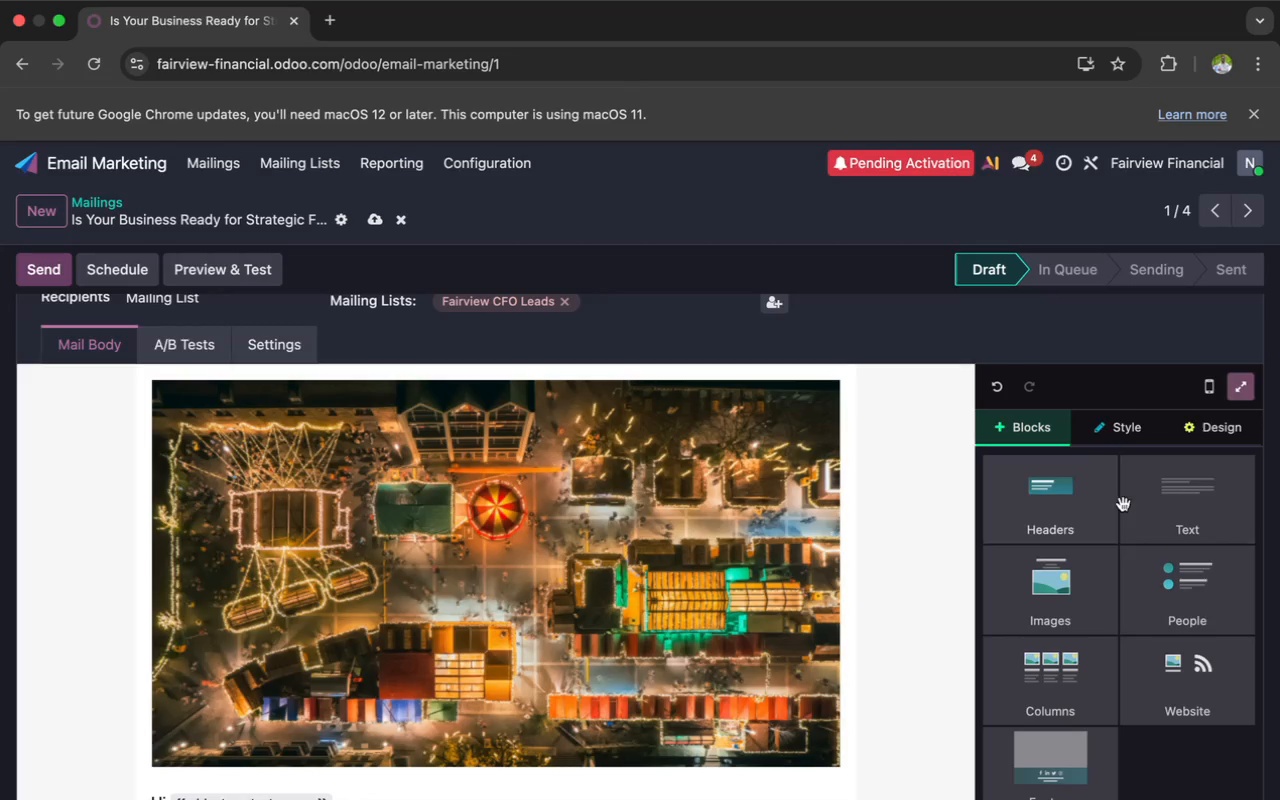 
left_click([1152, 513])
 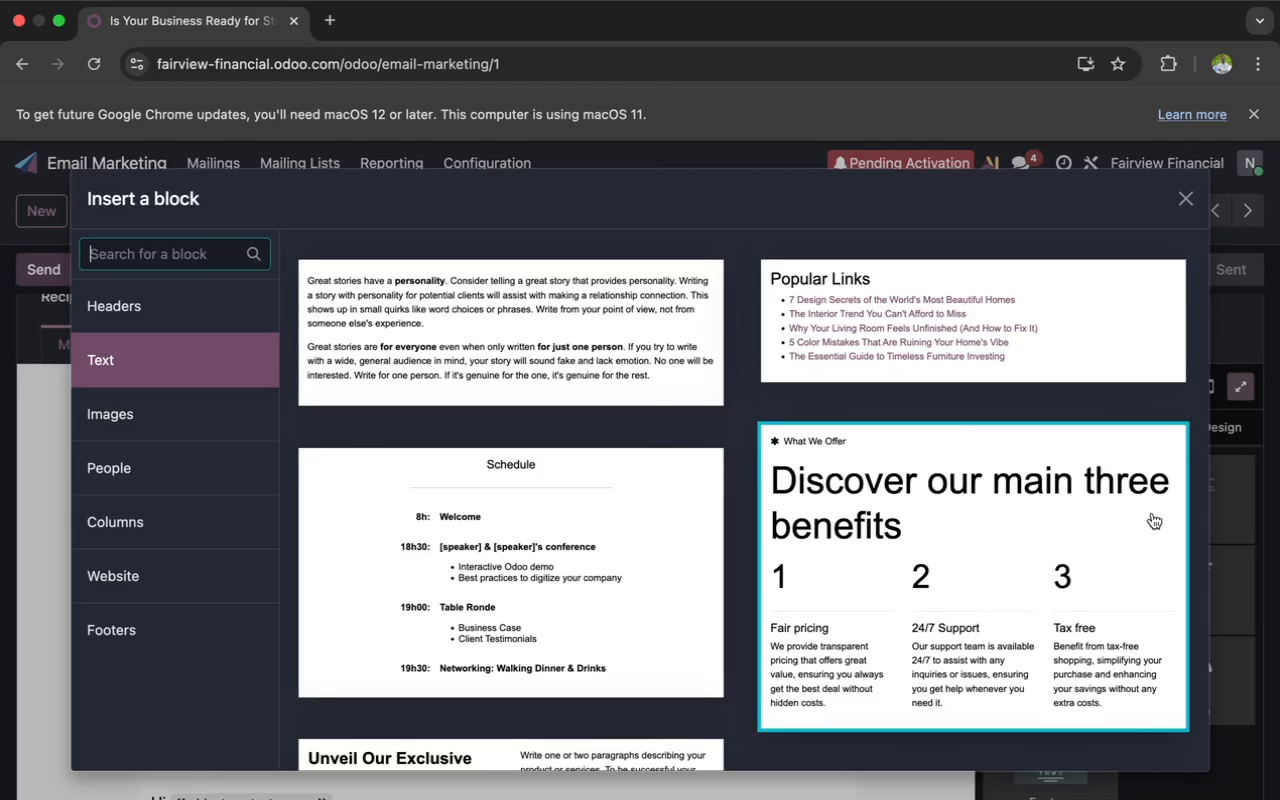 
scroll: coordinate [1032, 527], scroll_direction: down, amount: 115.0
 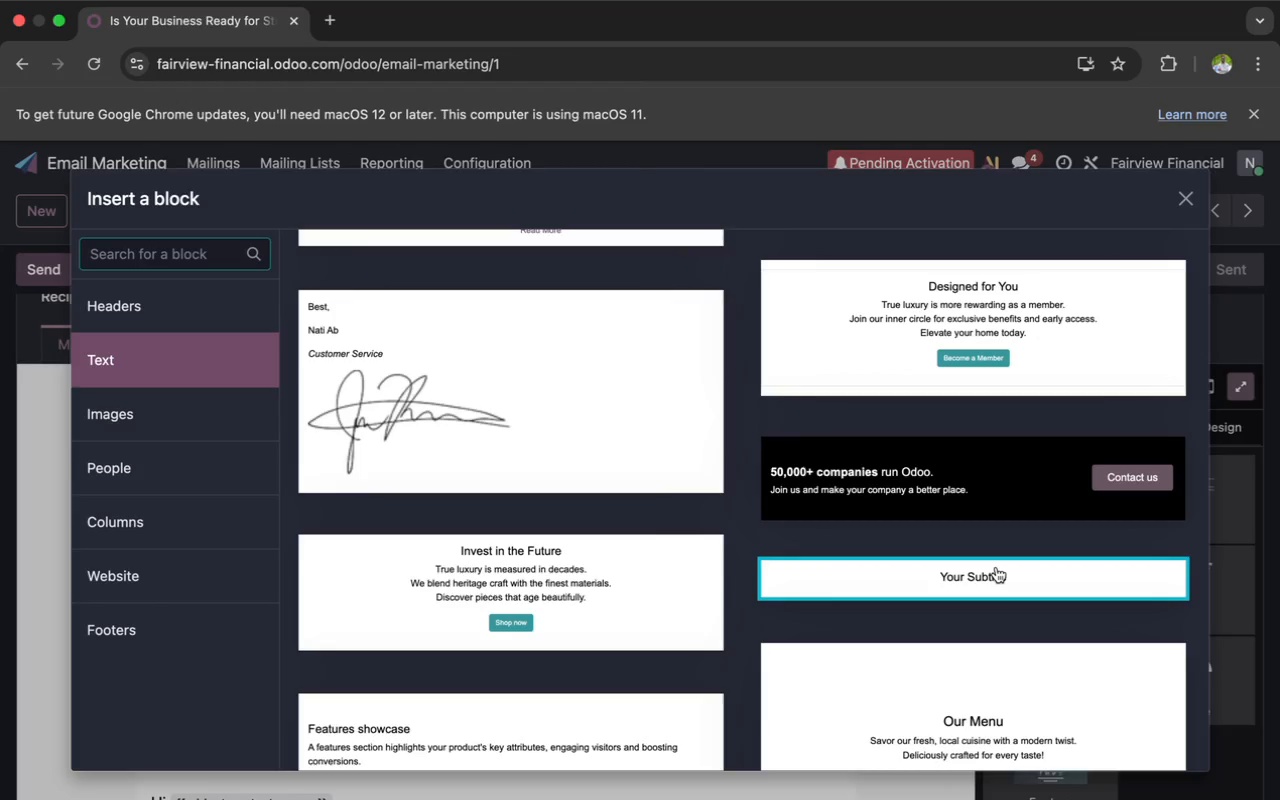 
left_click([995, 567])
 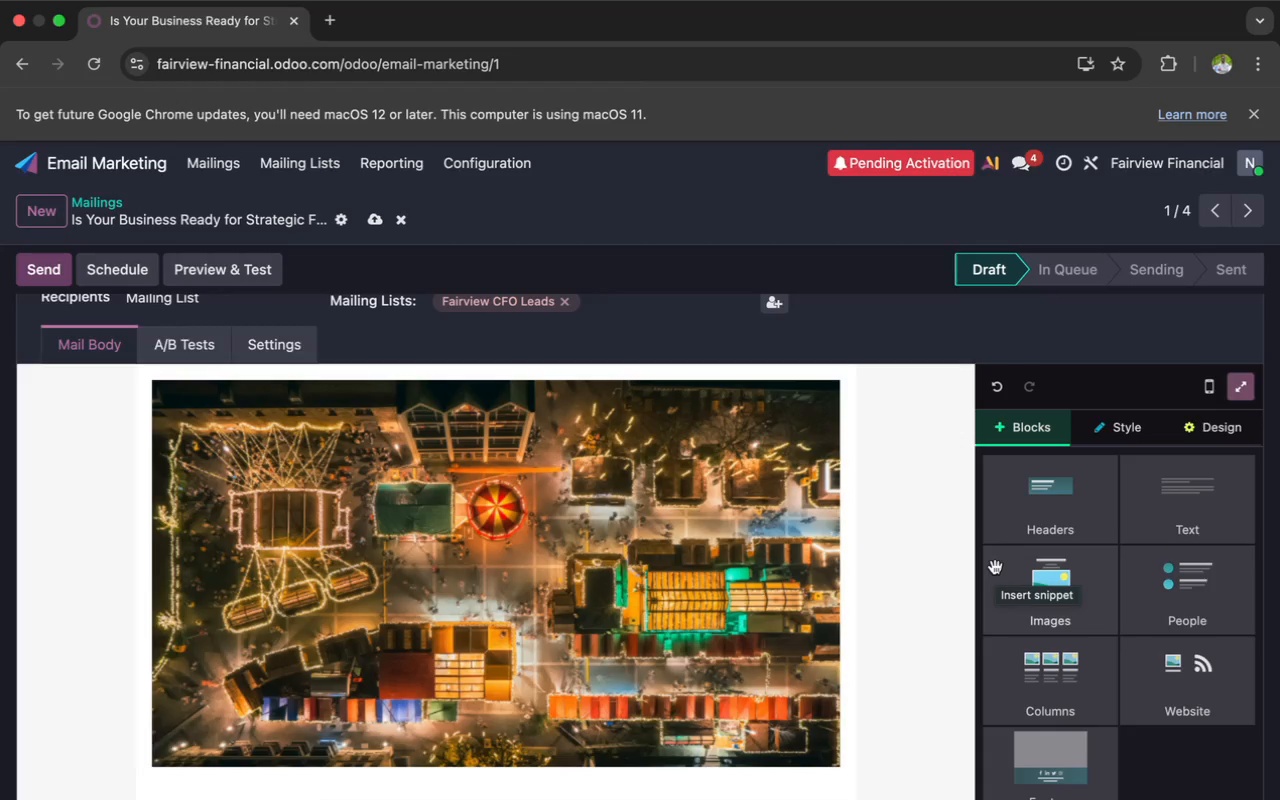 
wait(21.52)
 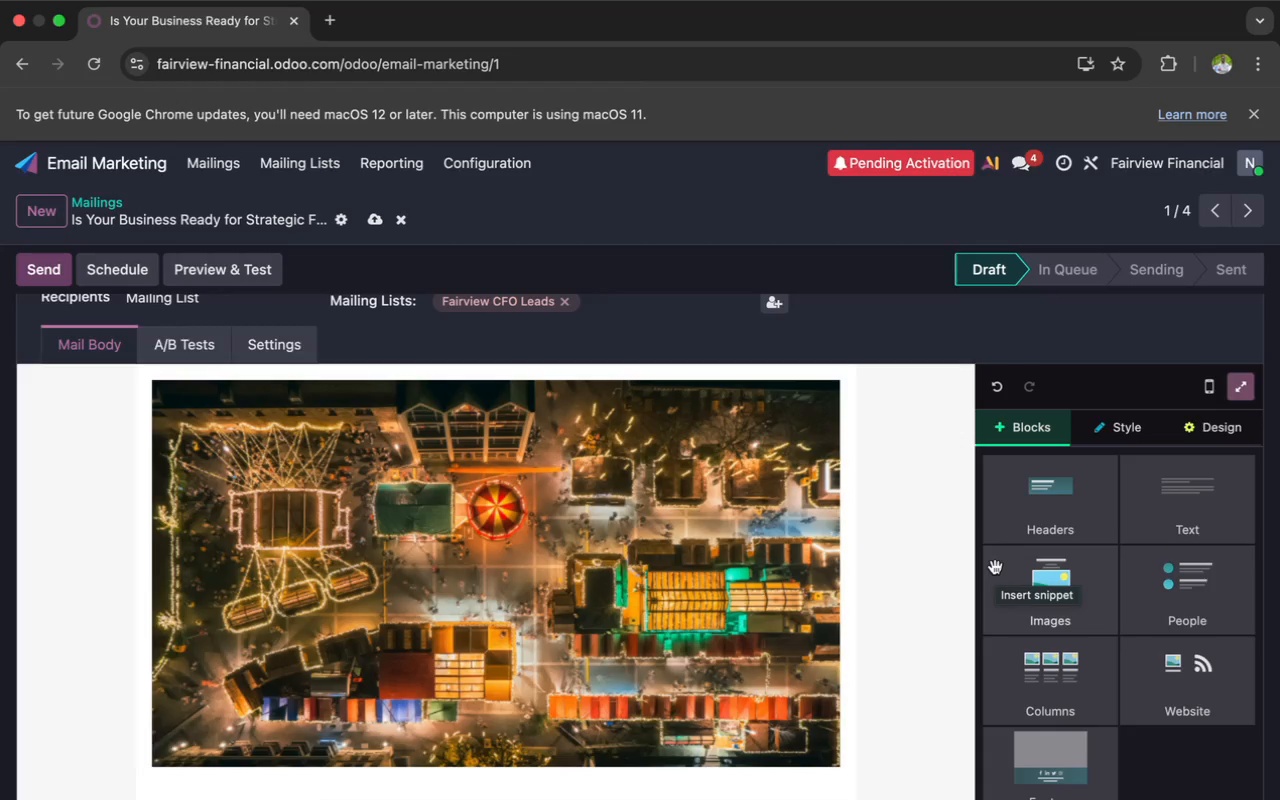 
scroll: coordinate [866, 549], scroll_direction: down, amount: 11.0
 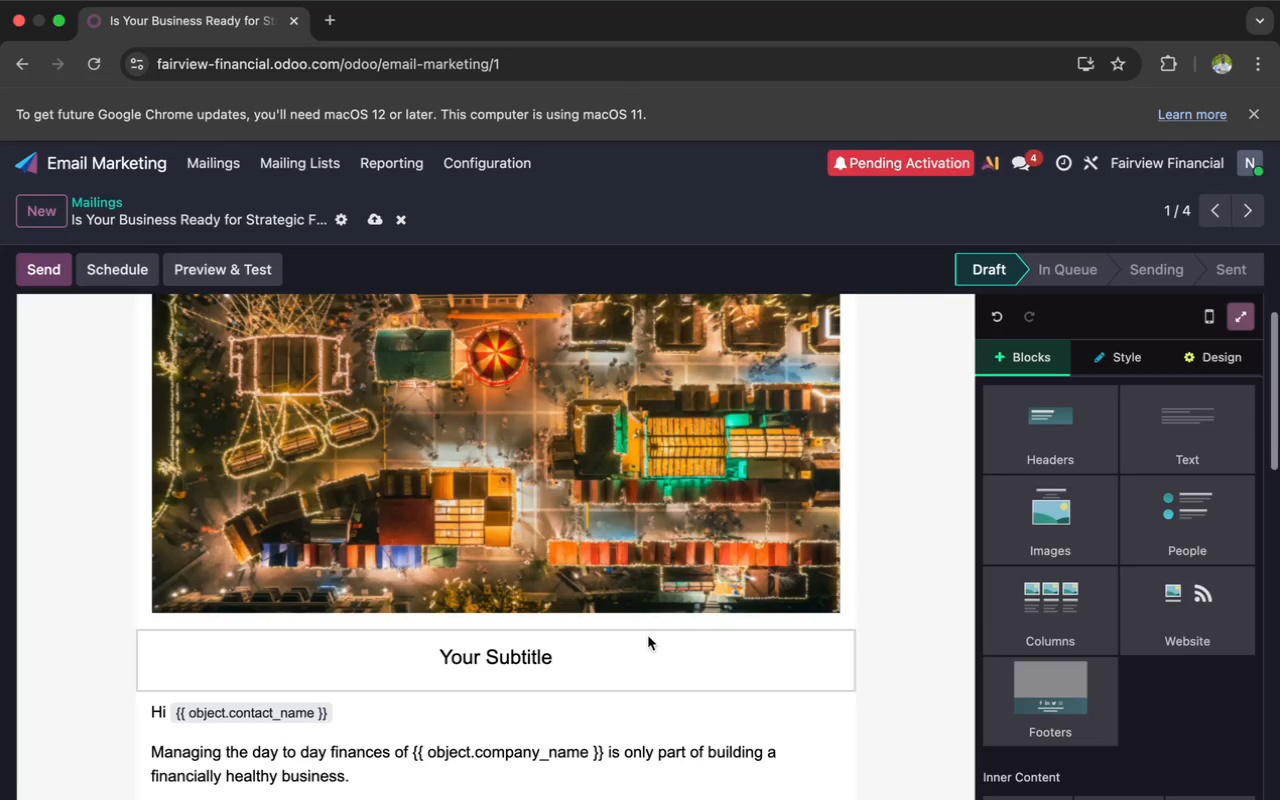 
left_click([583, 652])
 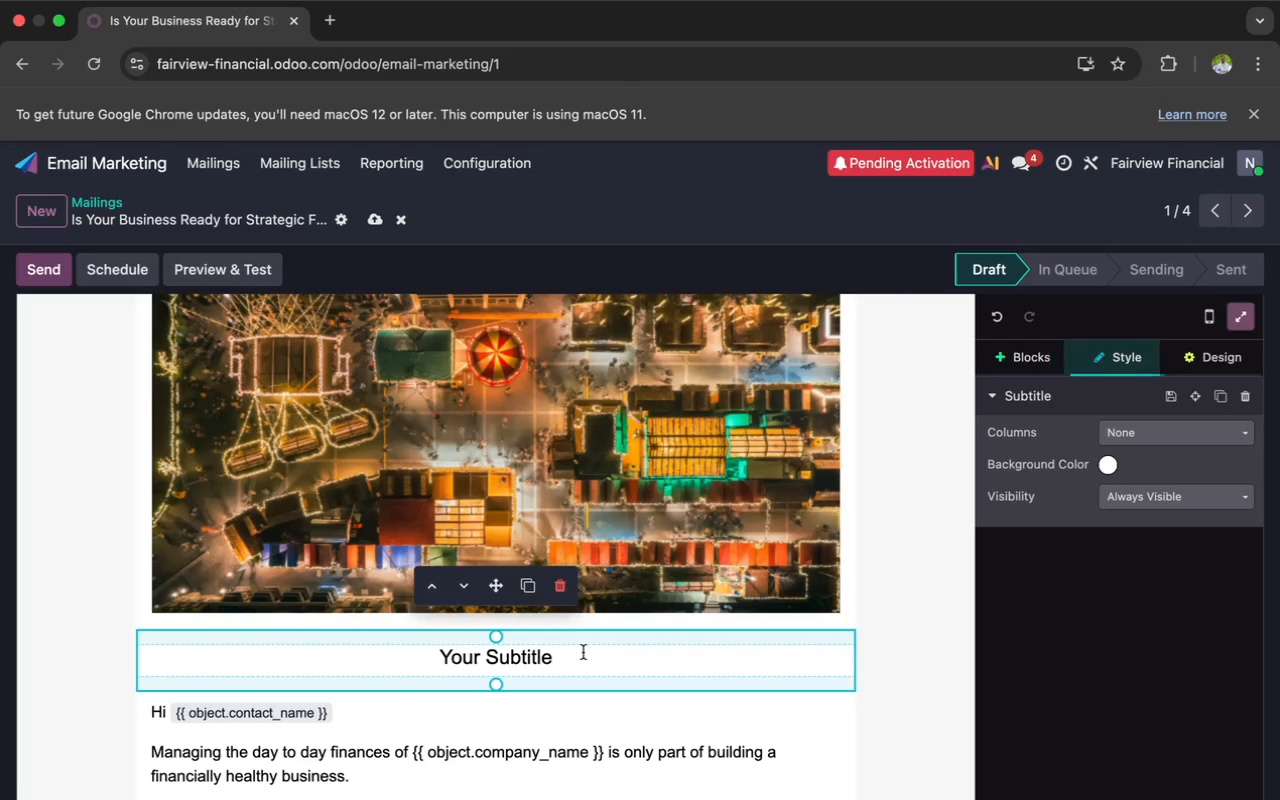 
key(Backspace)
 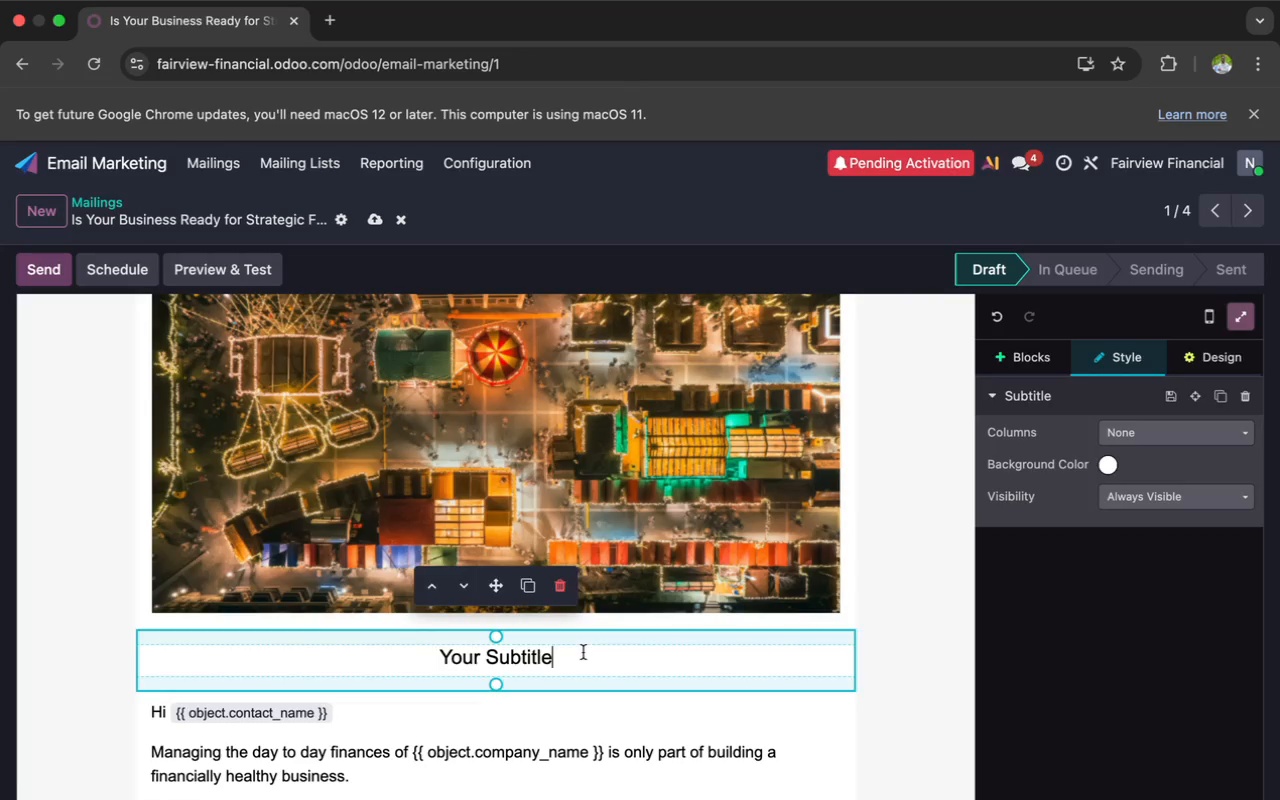 
key(Backspace)
 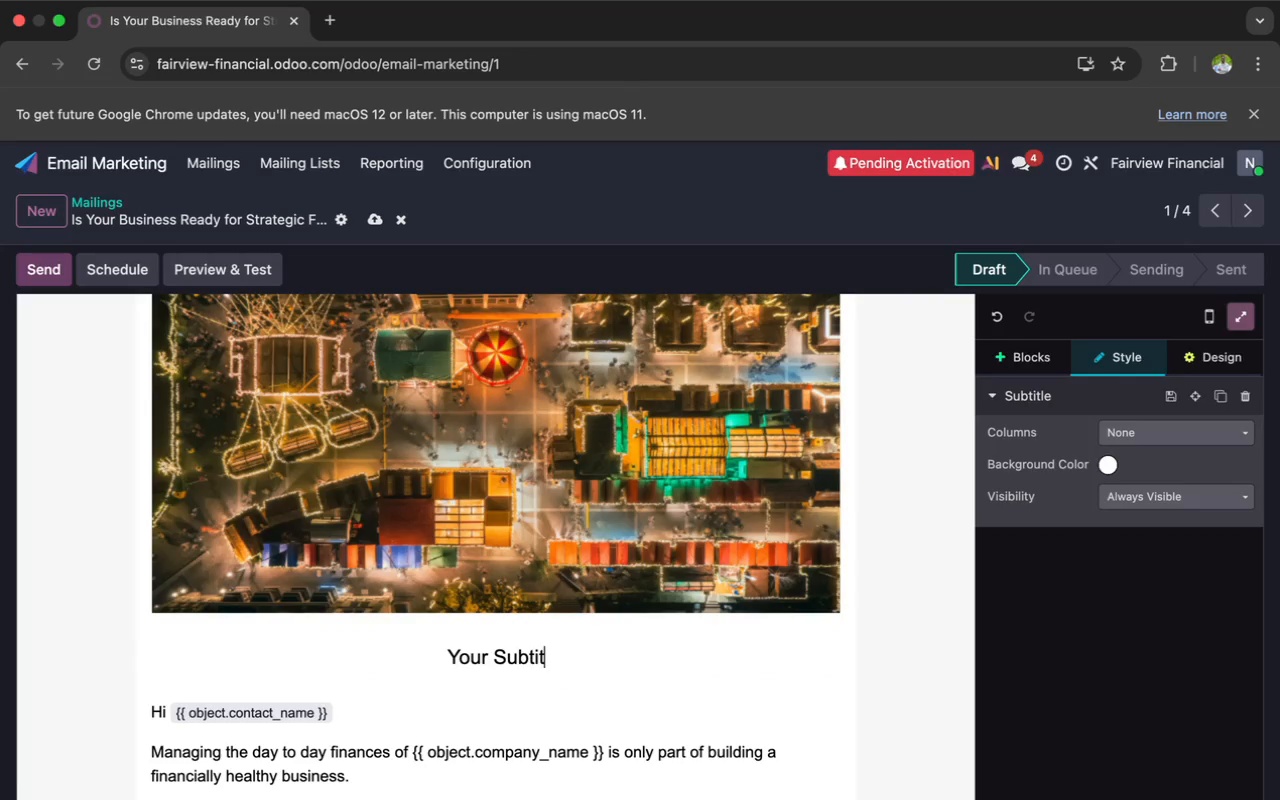 
key(Backspace)
 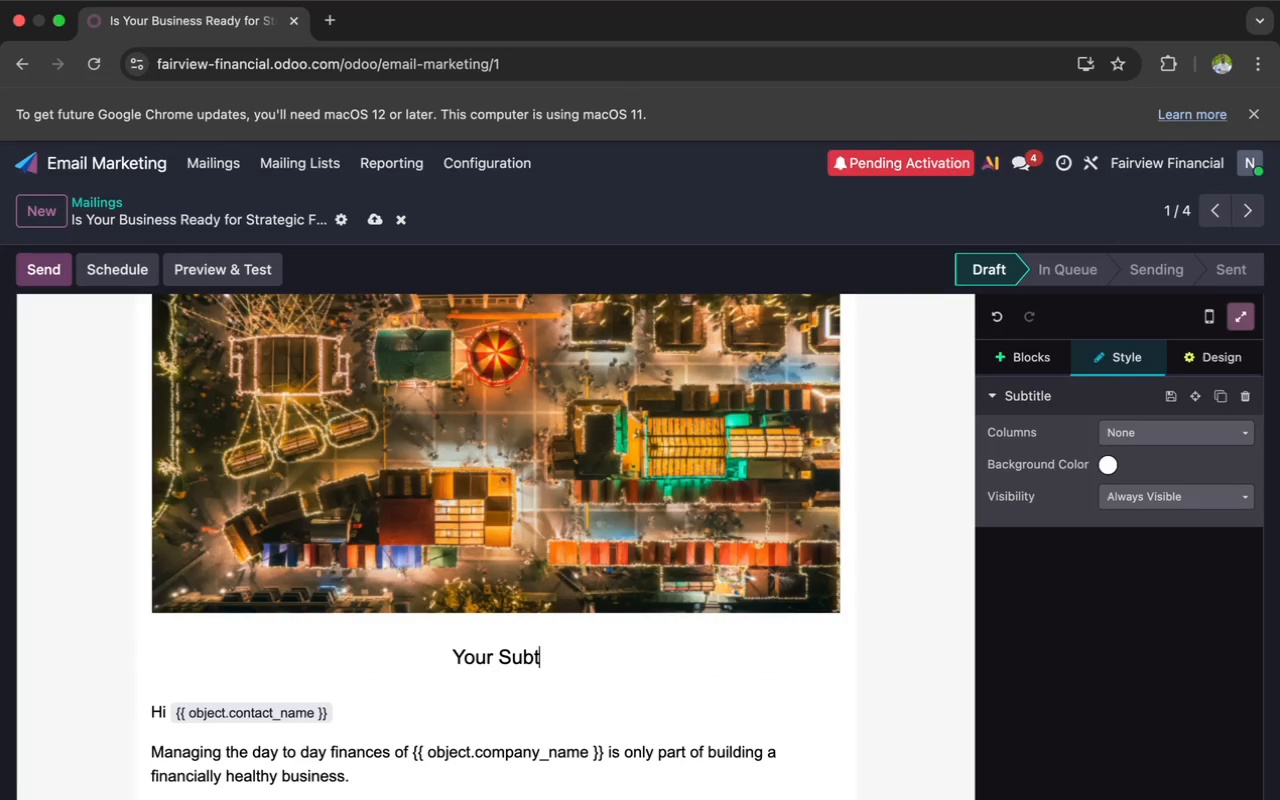 
key(Backspace)
 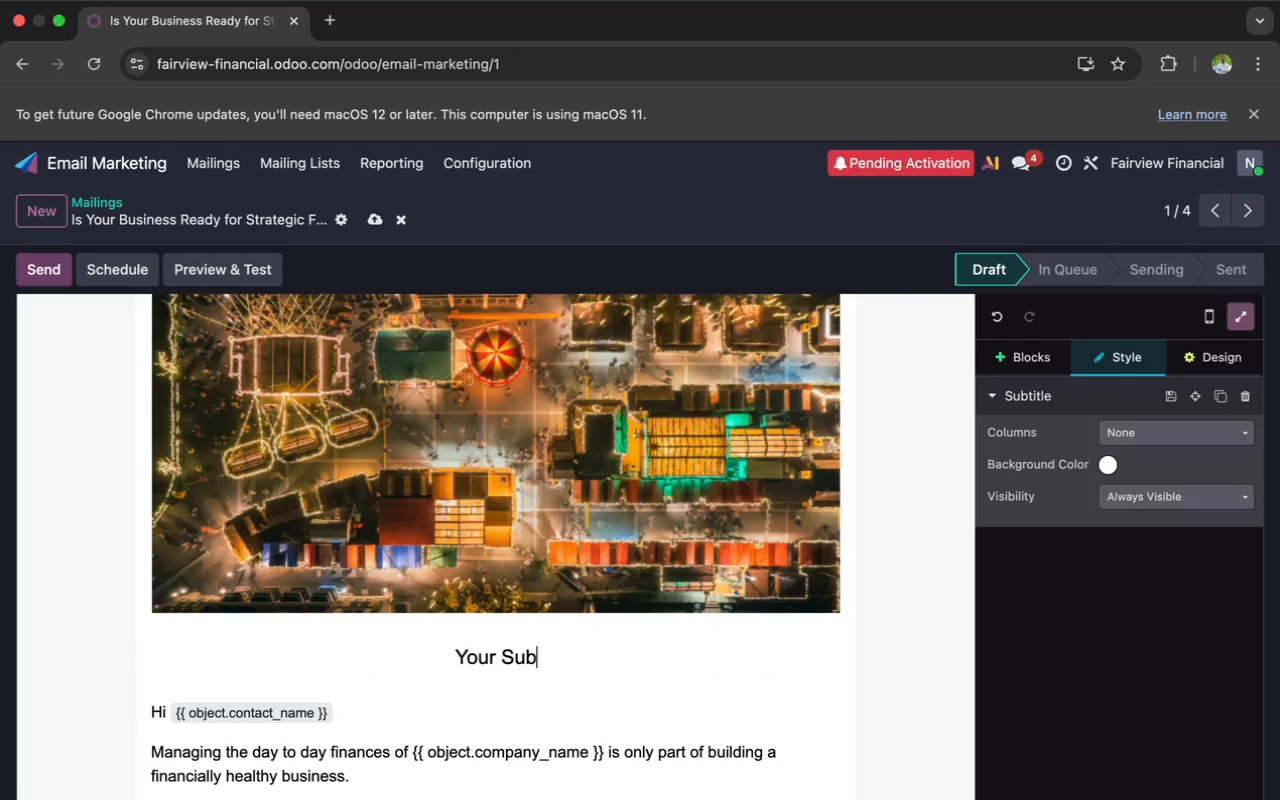 
key(Backspace)
 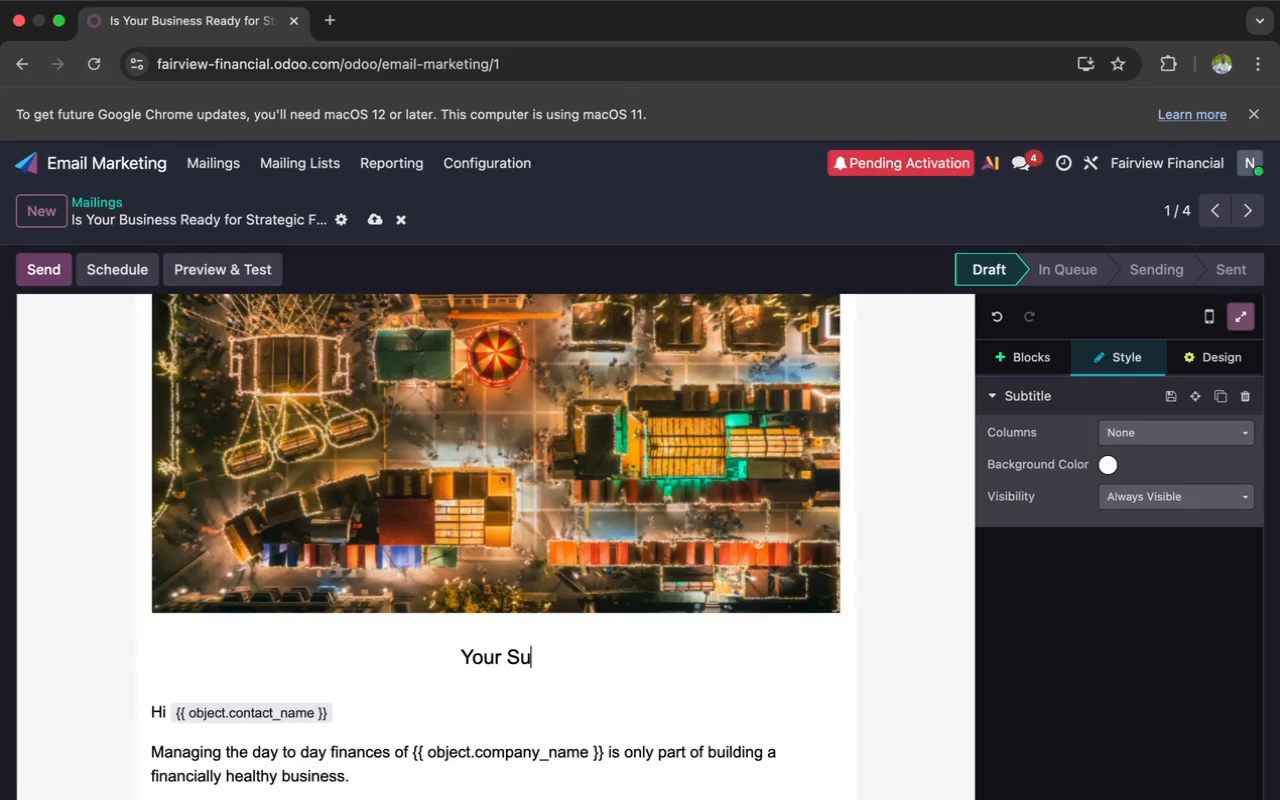 
key(Backspace)
 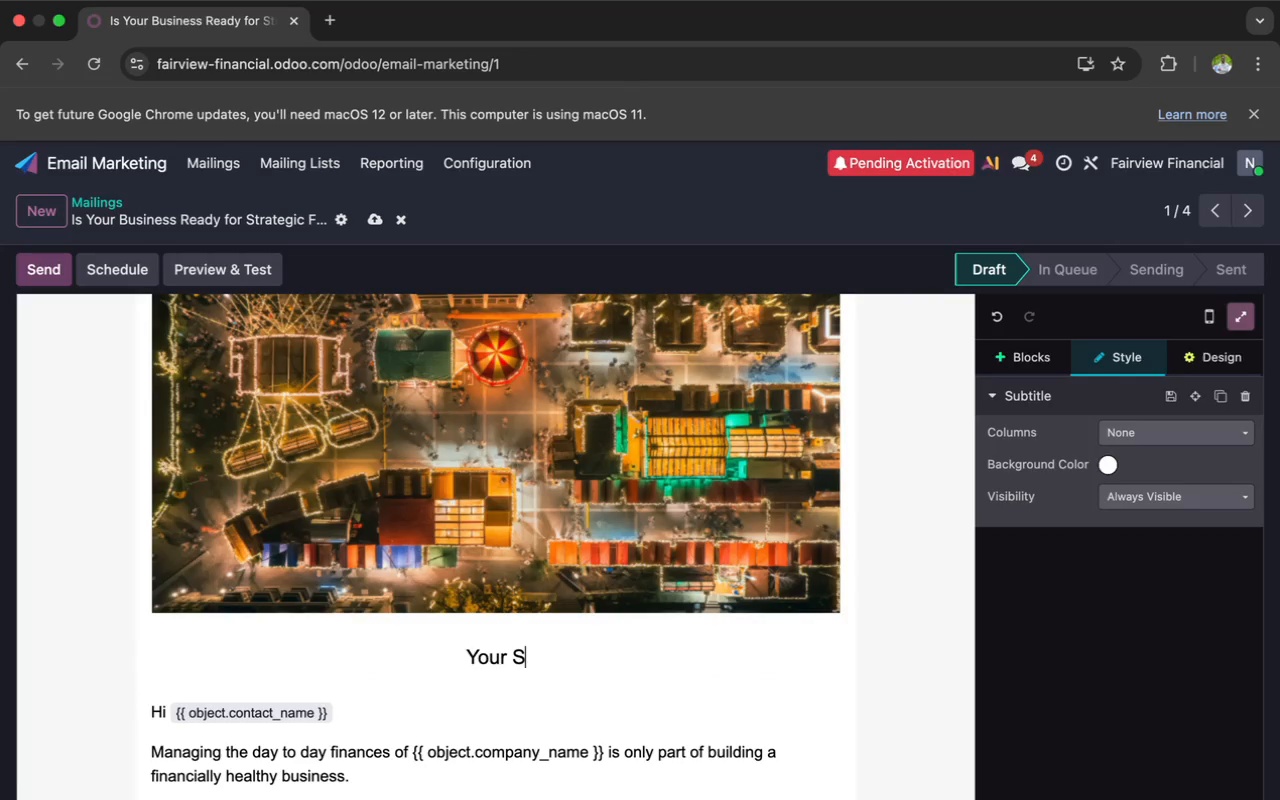 
key(Backspace)
 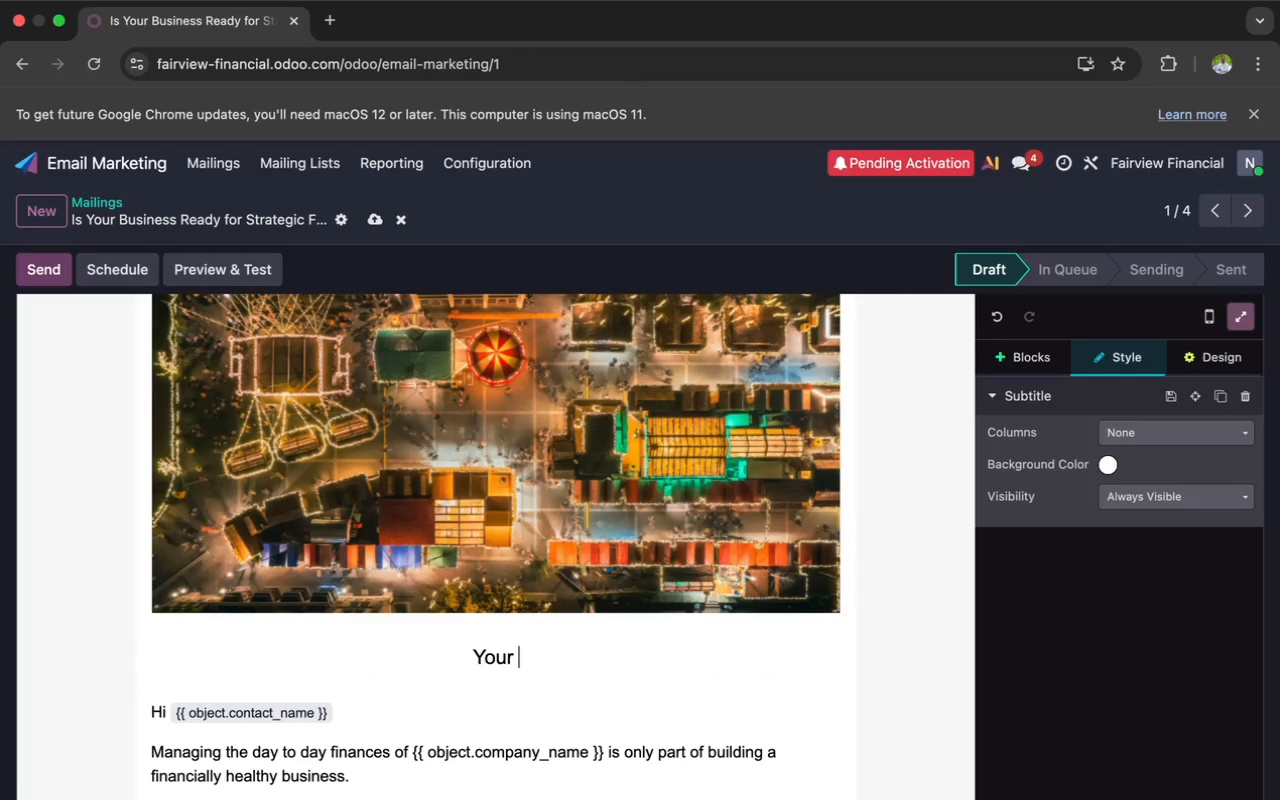 
key(Backspace)
 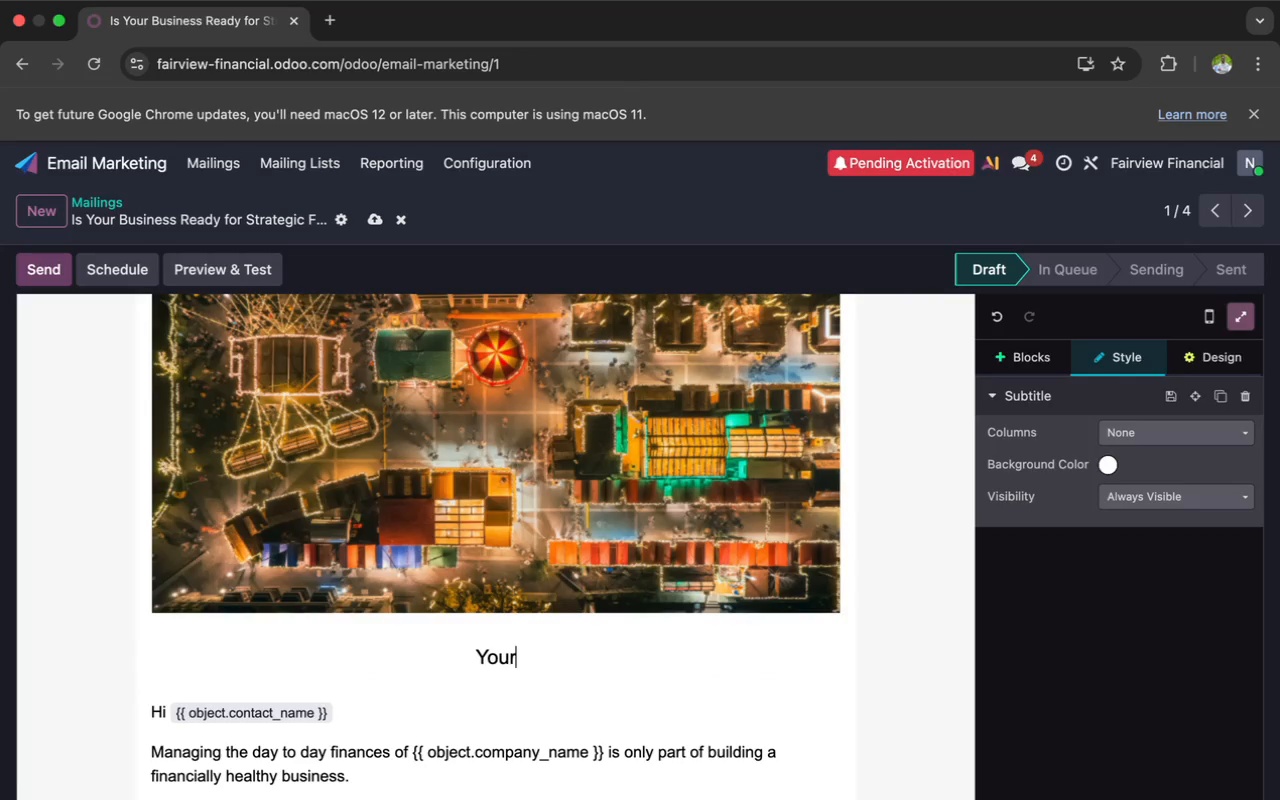 
key(Backspace)
 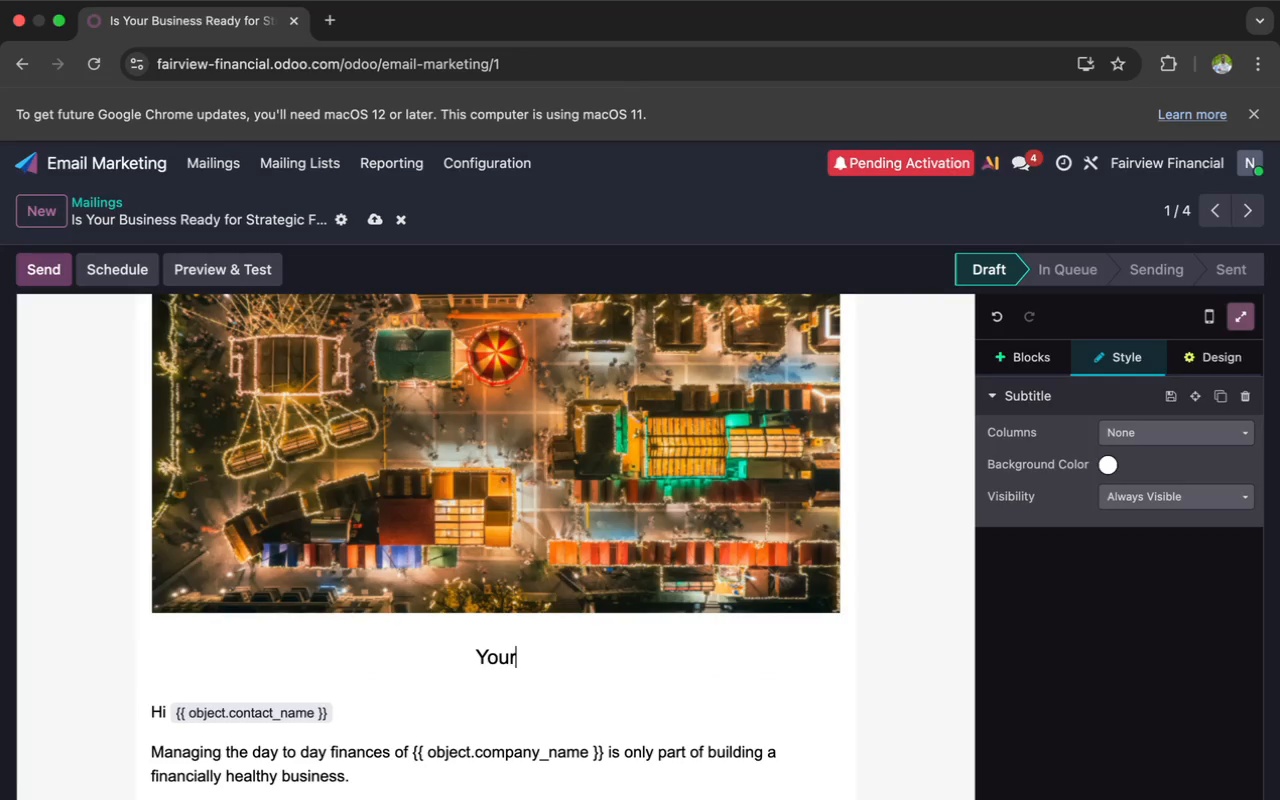 
key(Backspace)
 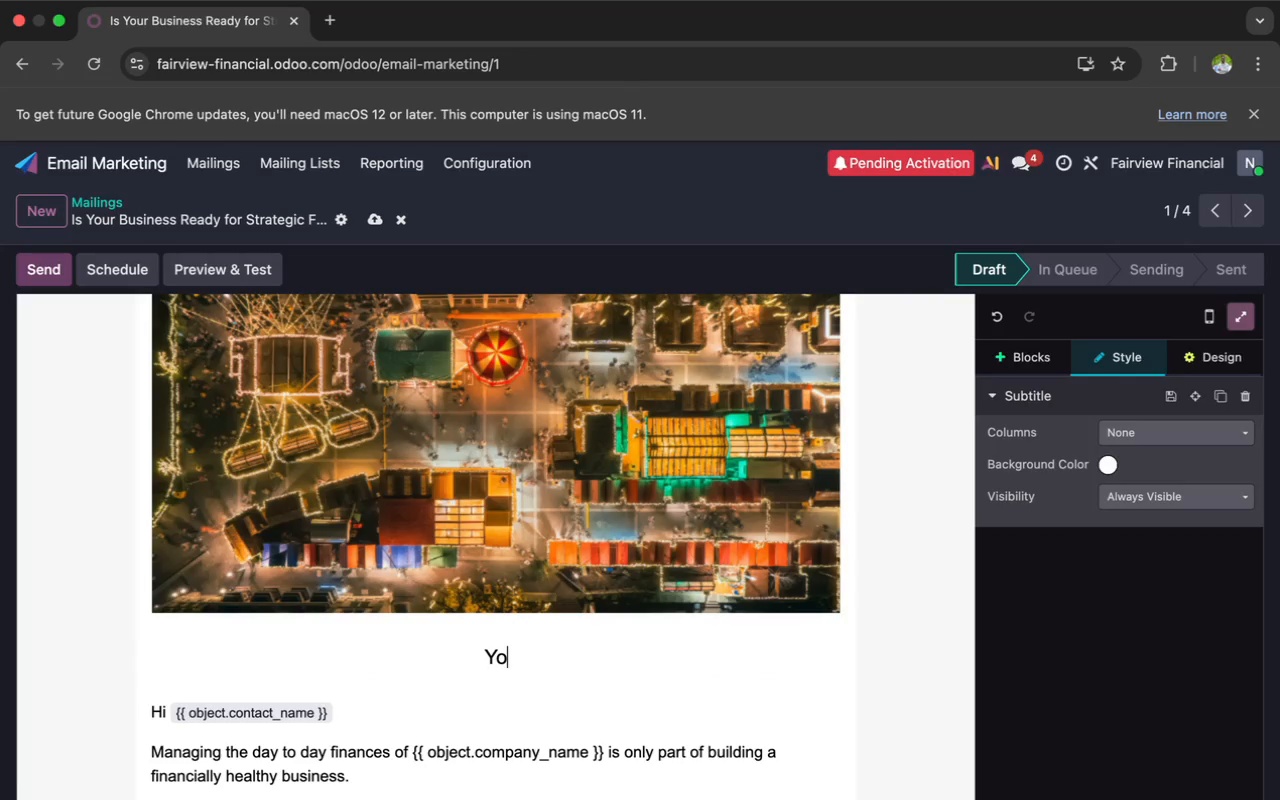 
key(Backspace)
 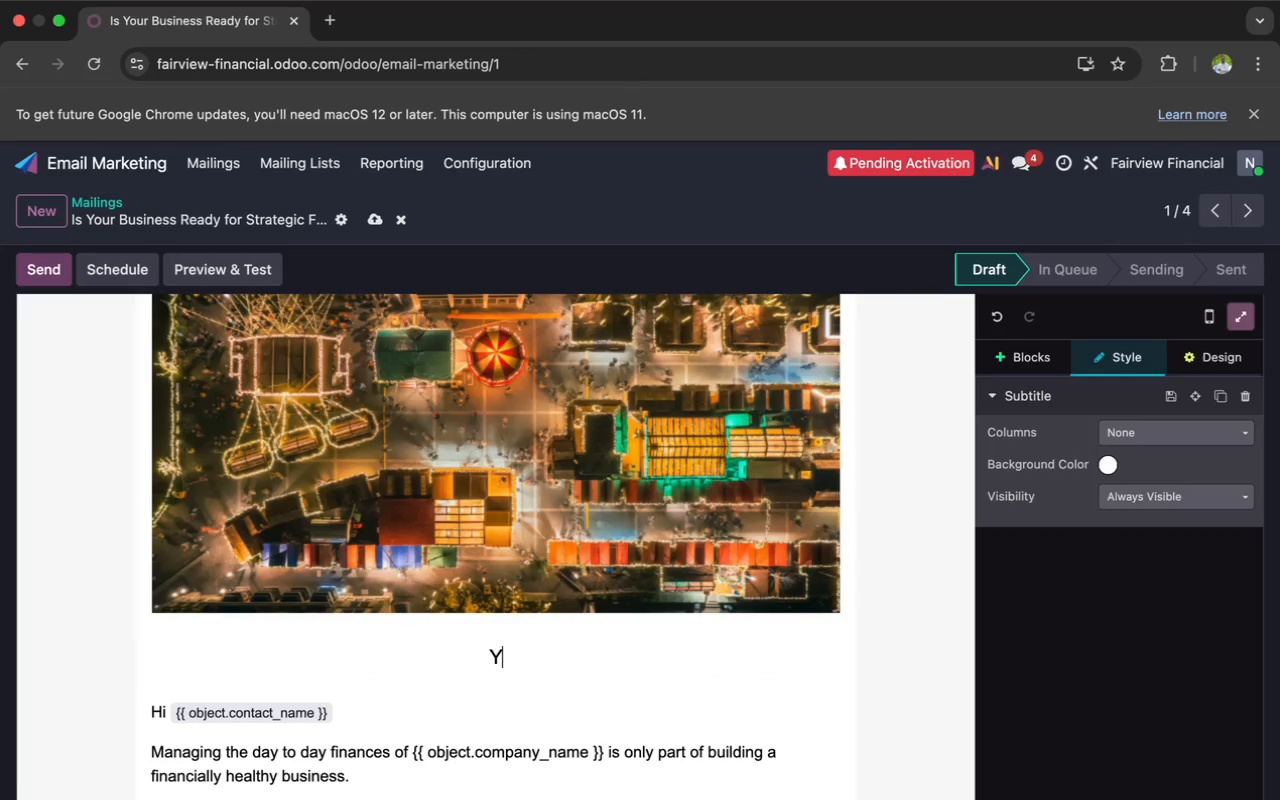 
key(Backspace)
 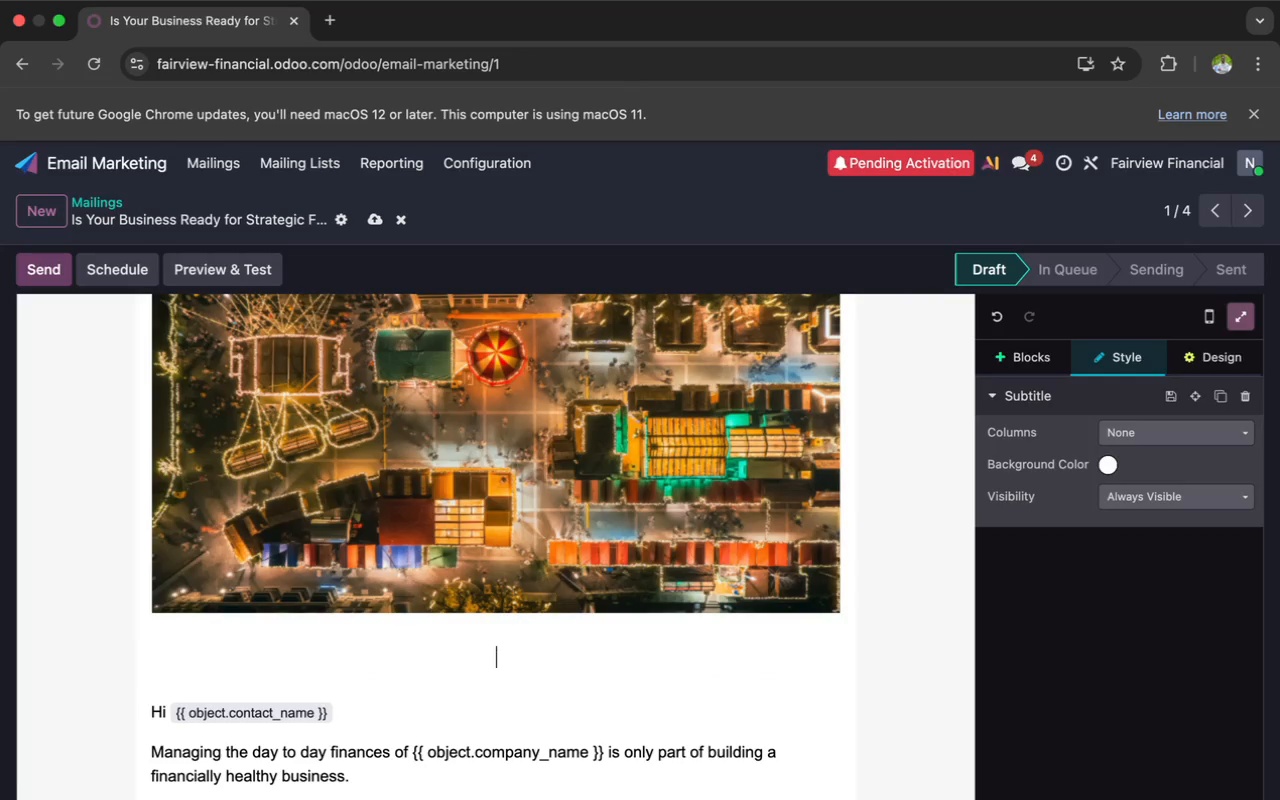 
key(Backspace)
 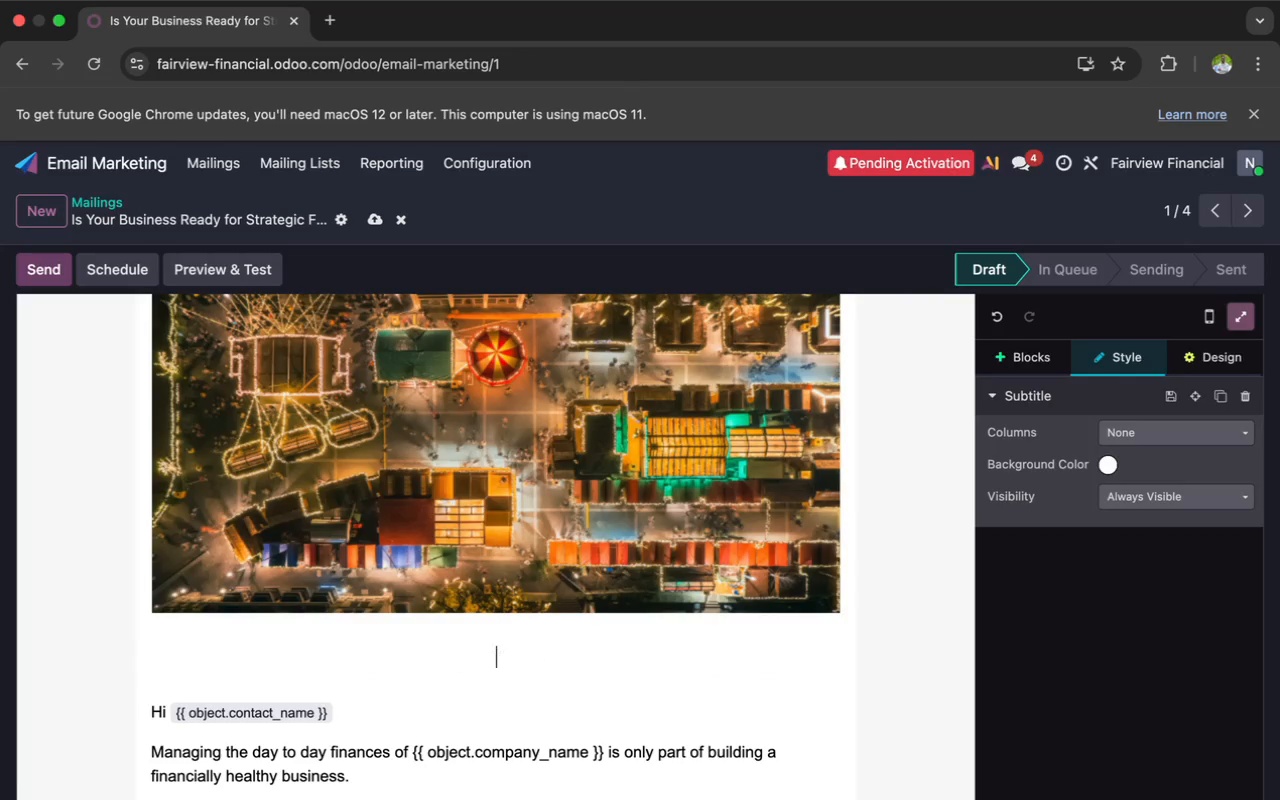 
key(Backspace)
 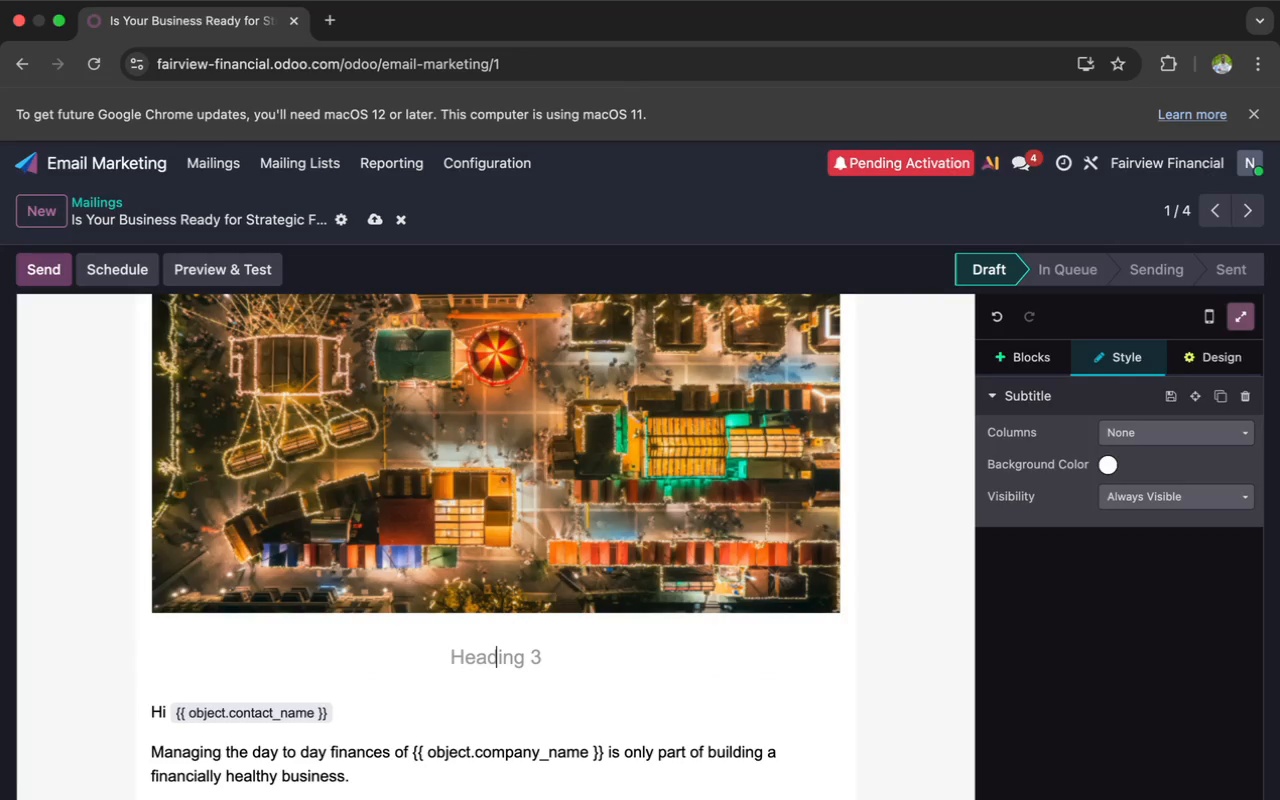 
key(Backspace)
 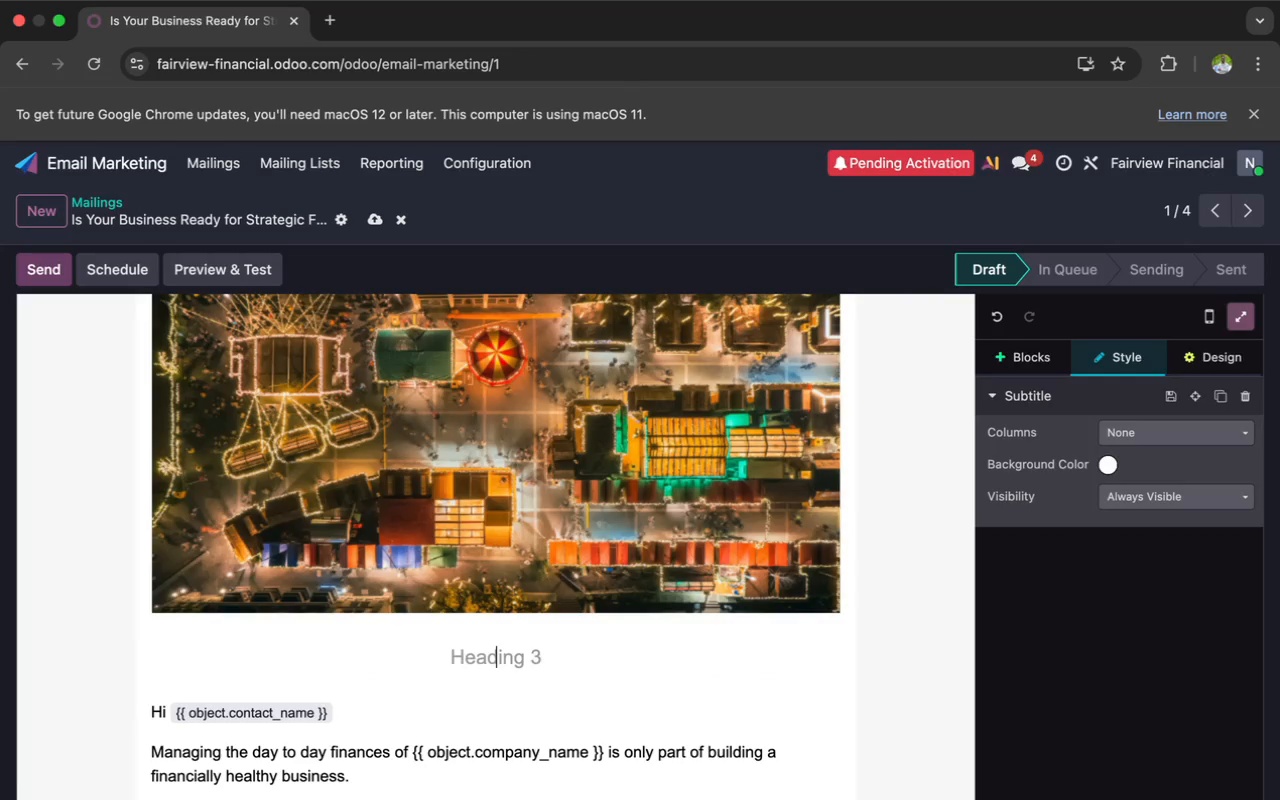 
key(Backspace)
 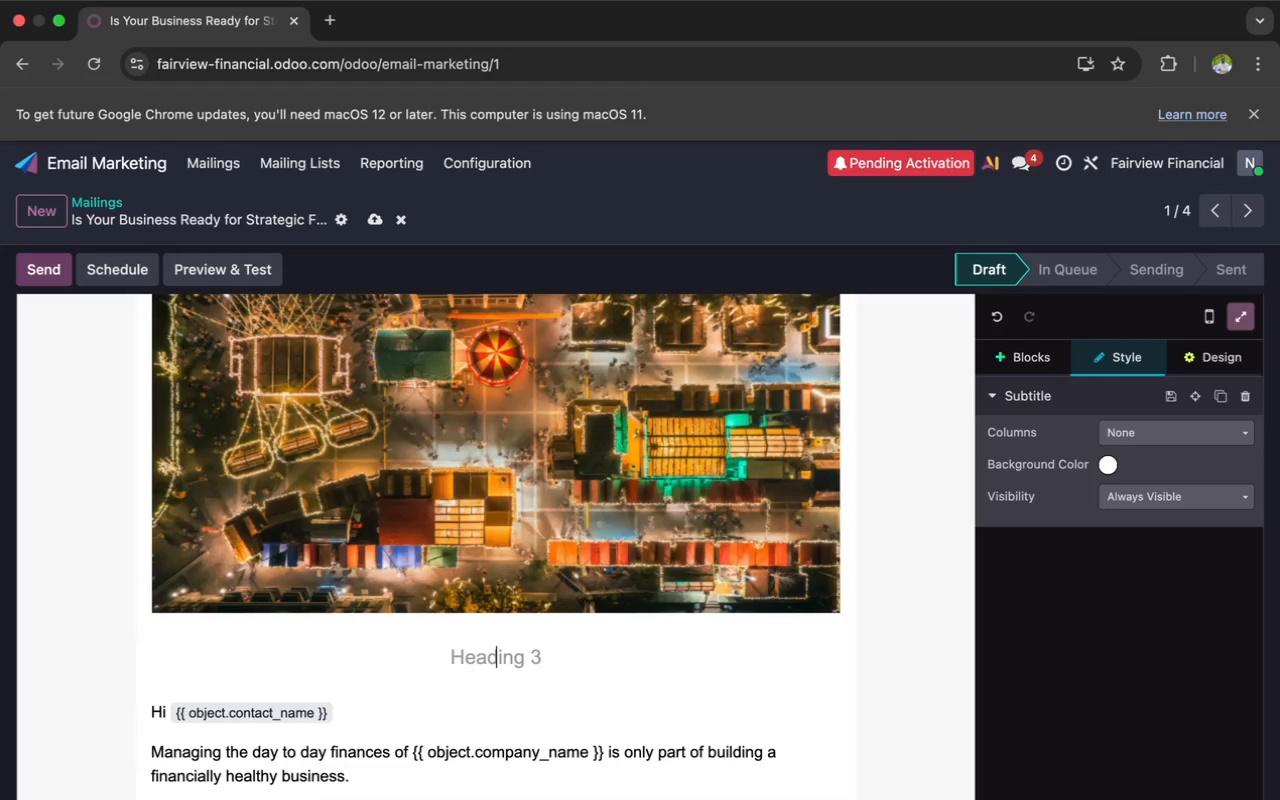 
wait(7.52)
 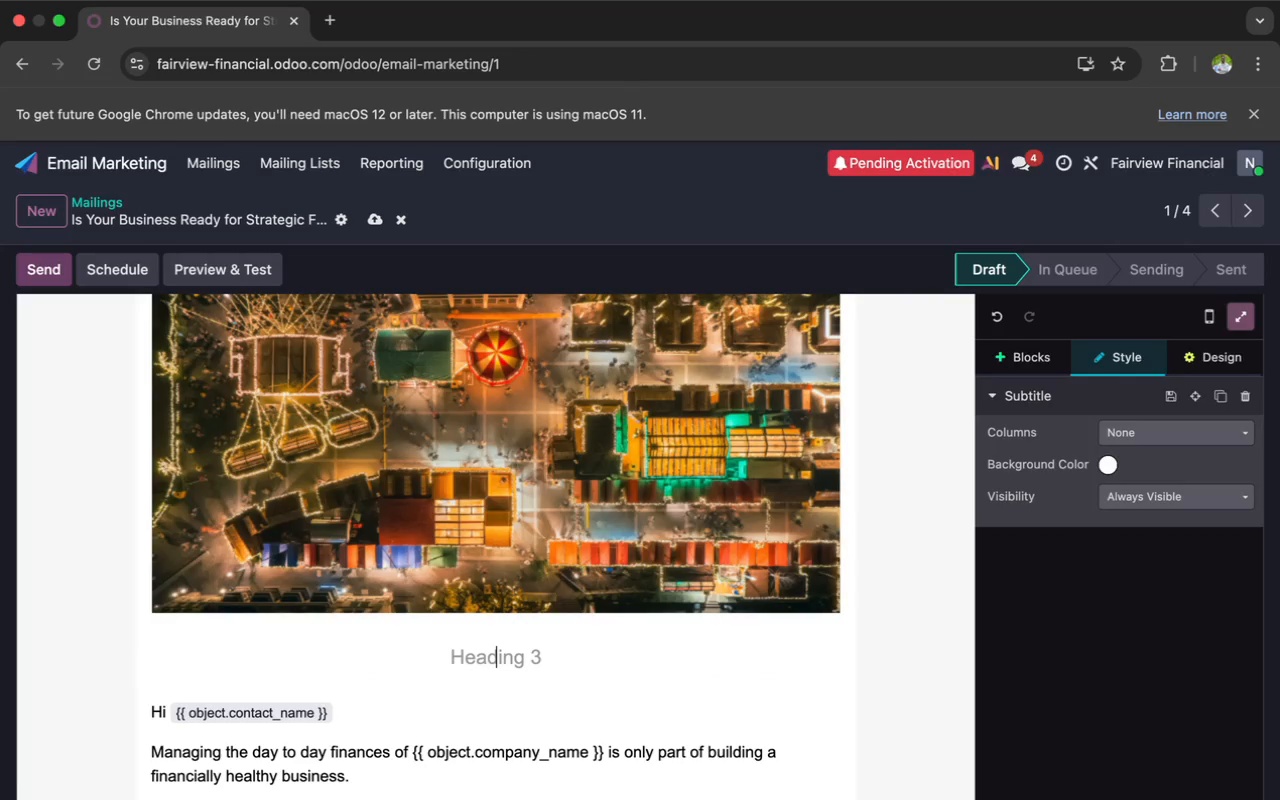 
type(From Book)
 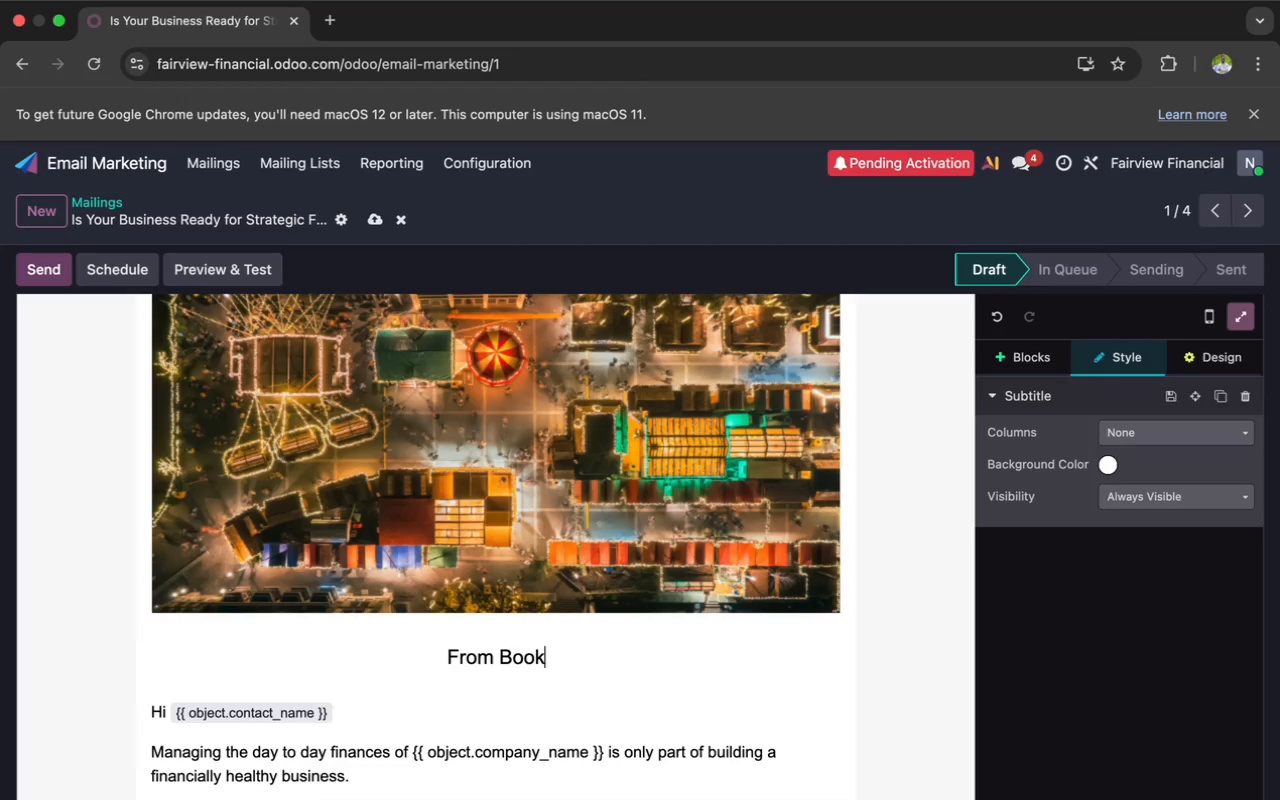 
wait(18.42)
 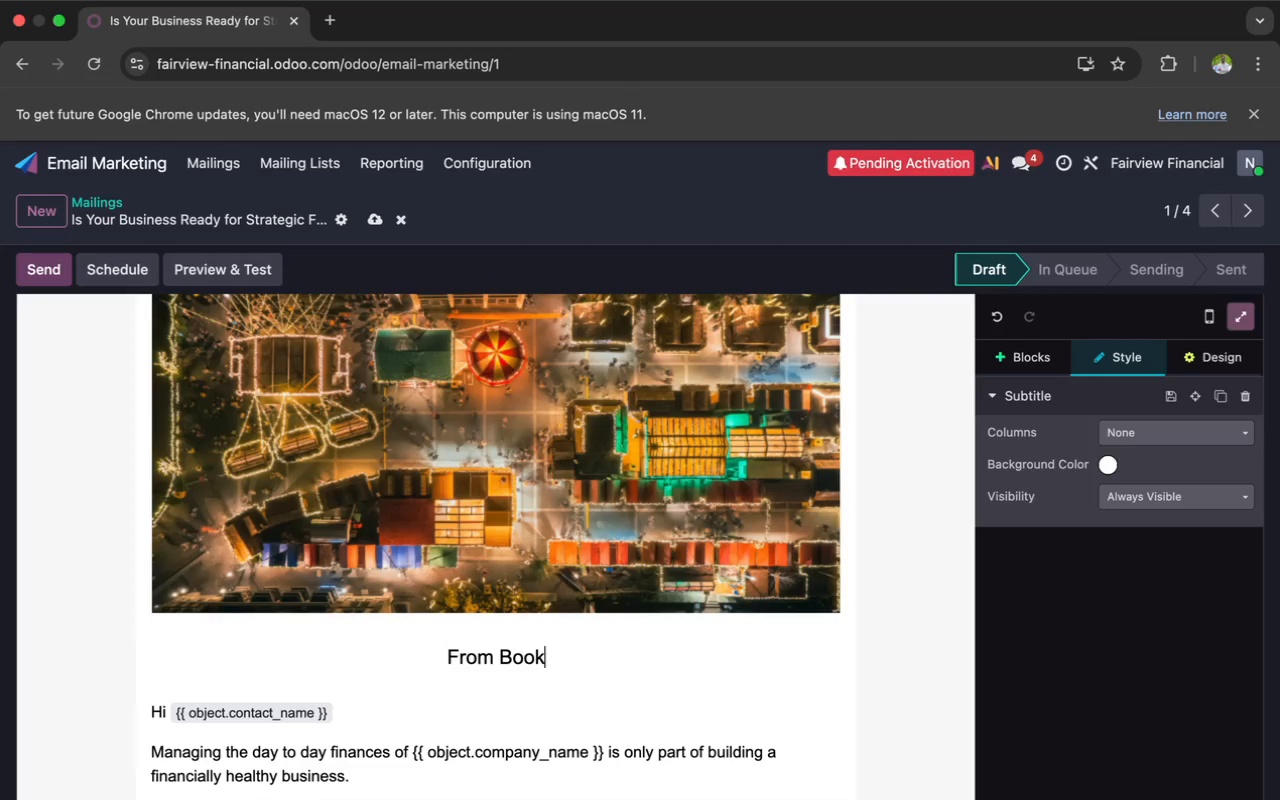 
key(K)
 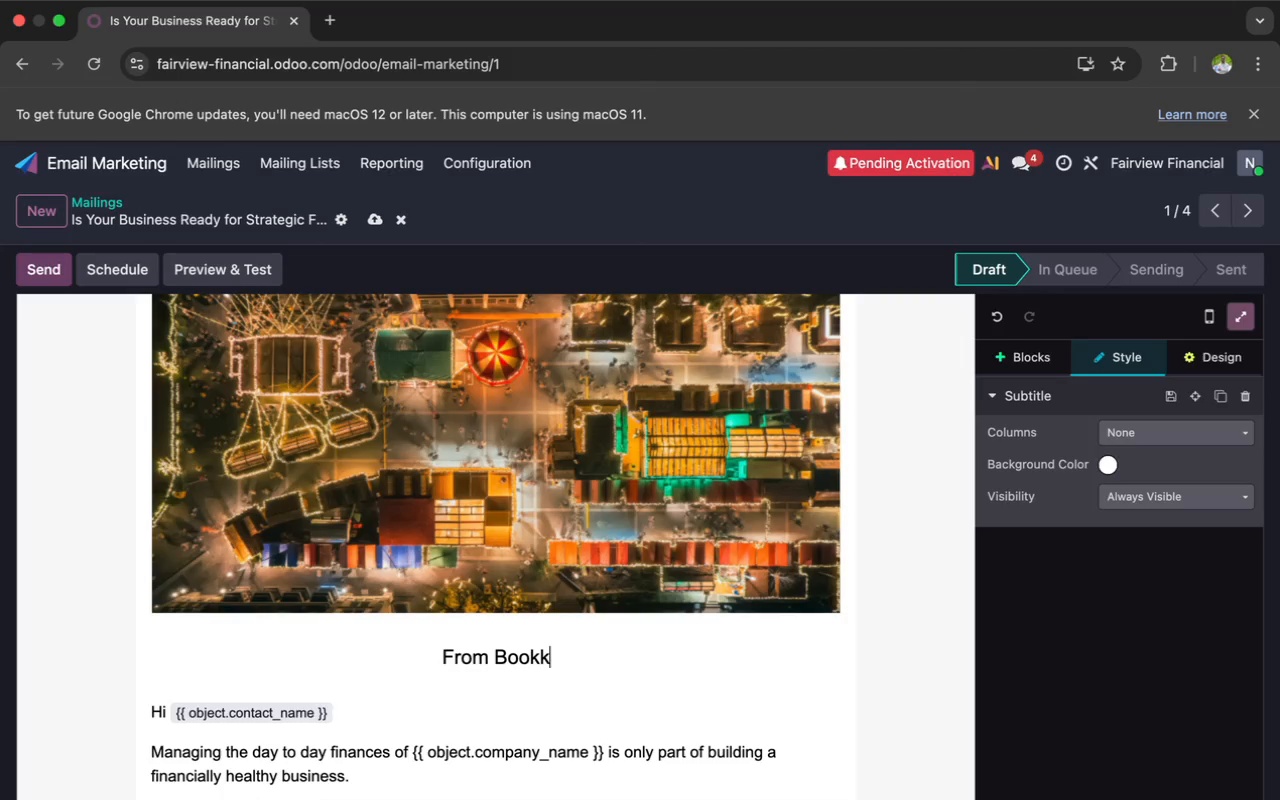 
type(eeping )
 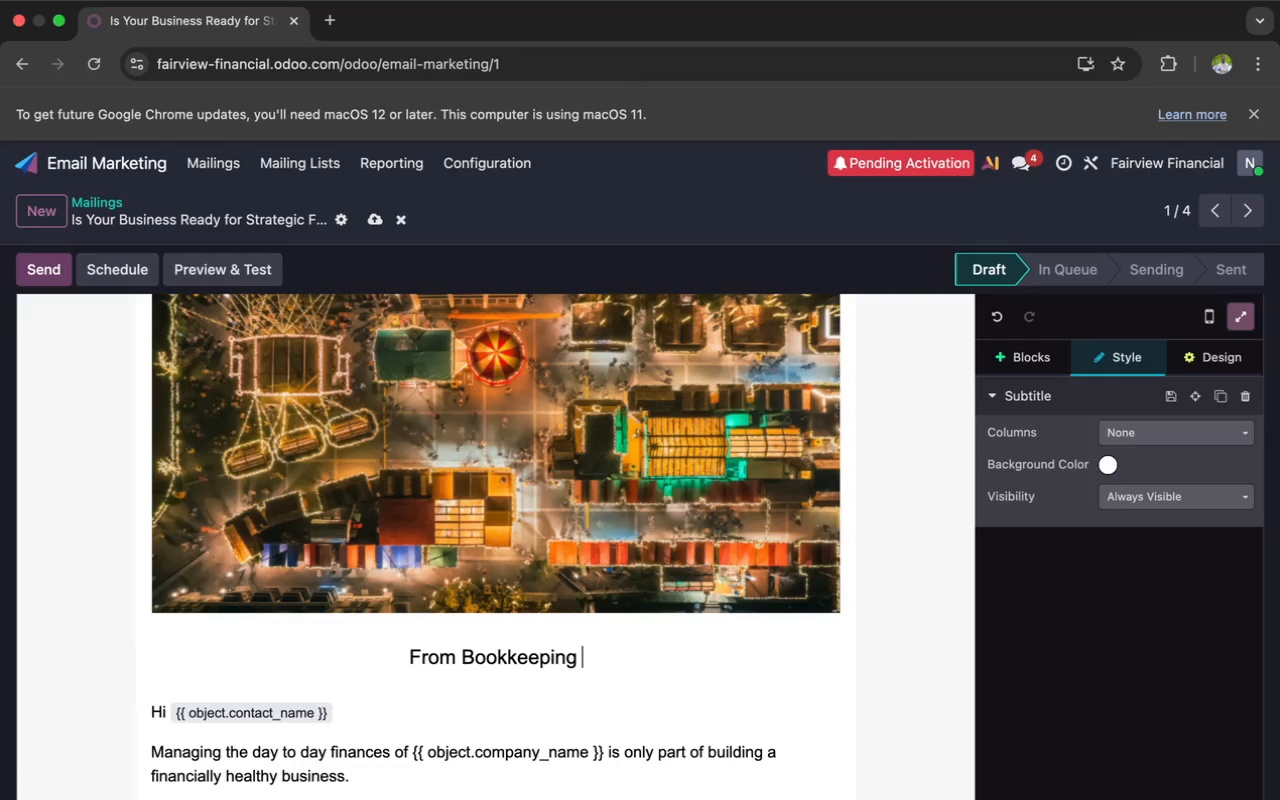 
type(to )
 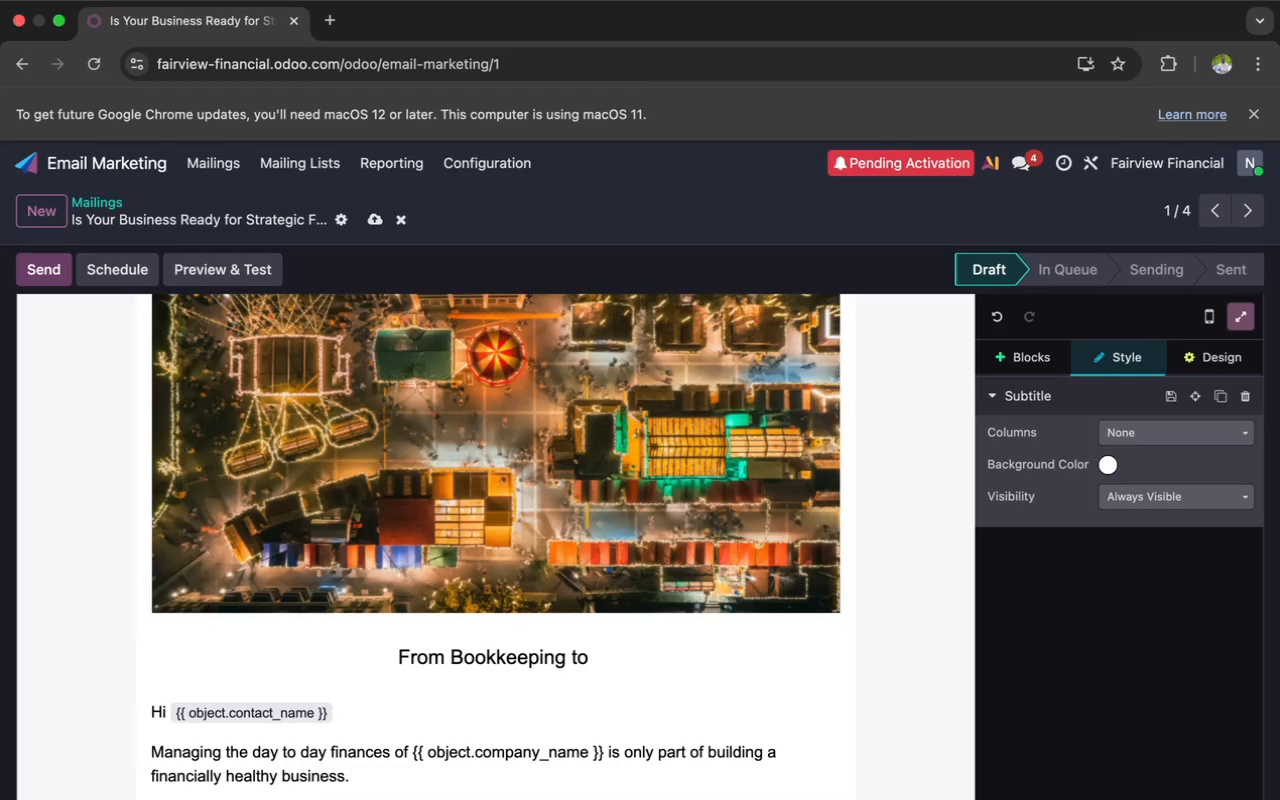 
type(strategic )
 